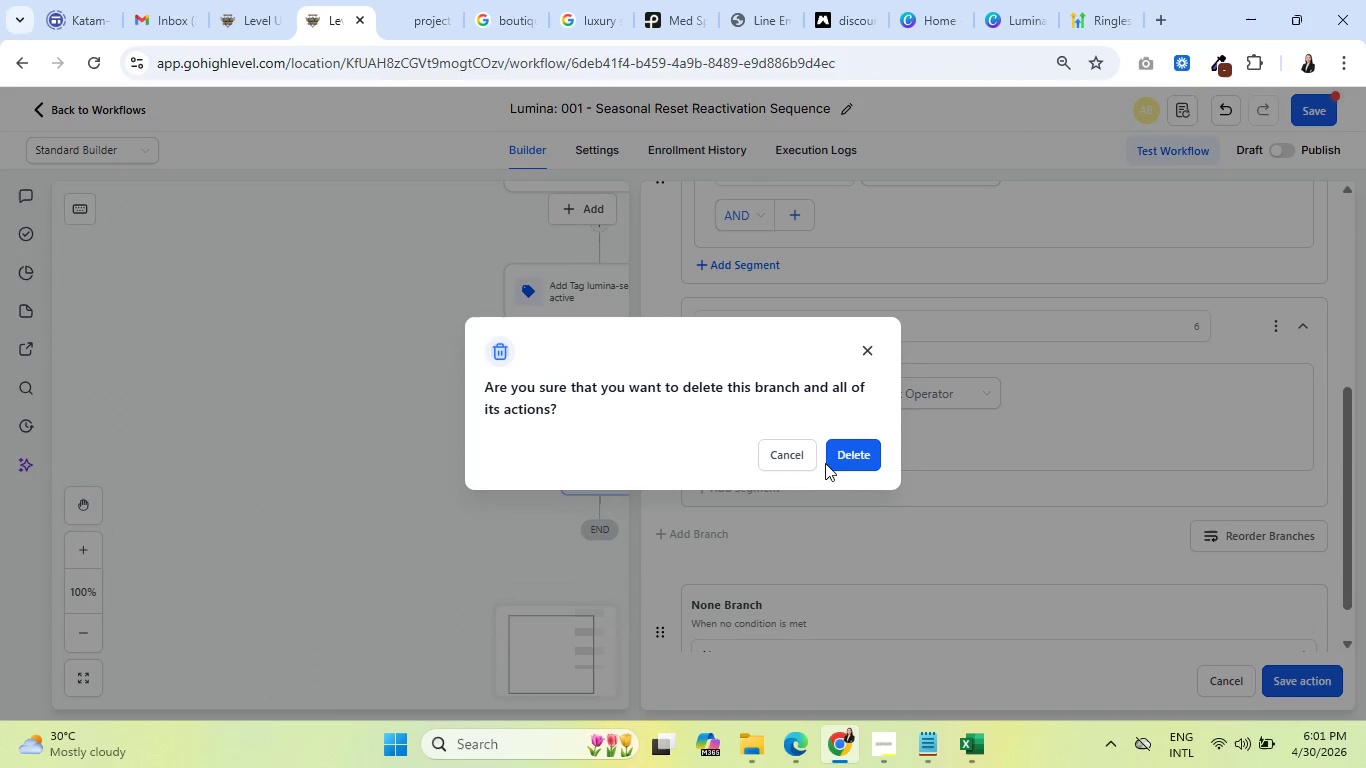 
left_click([829, 463])
 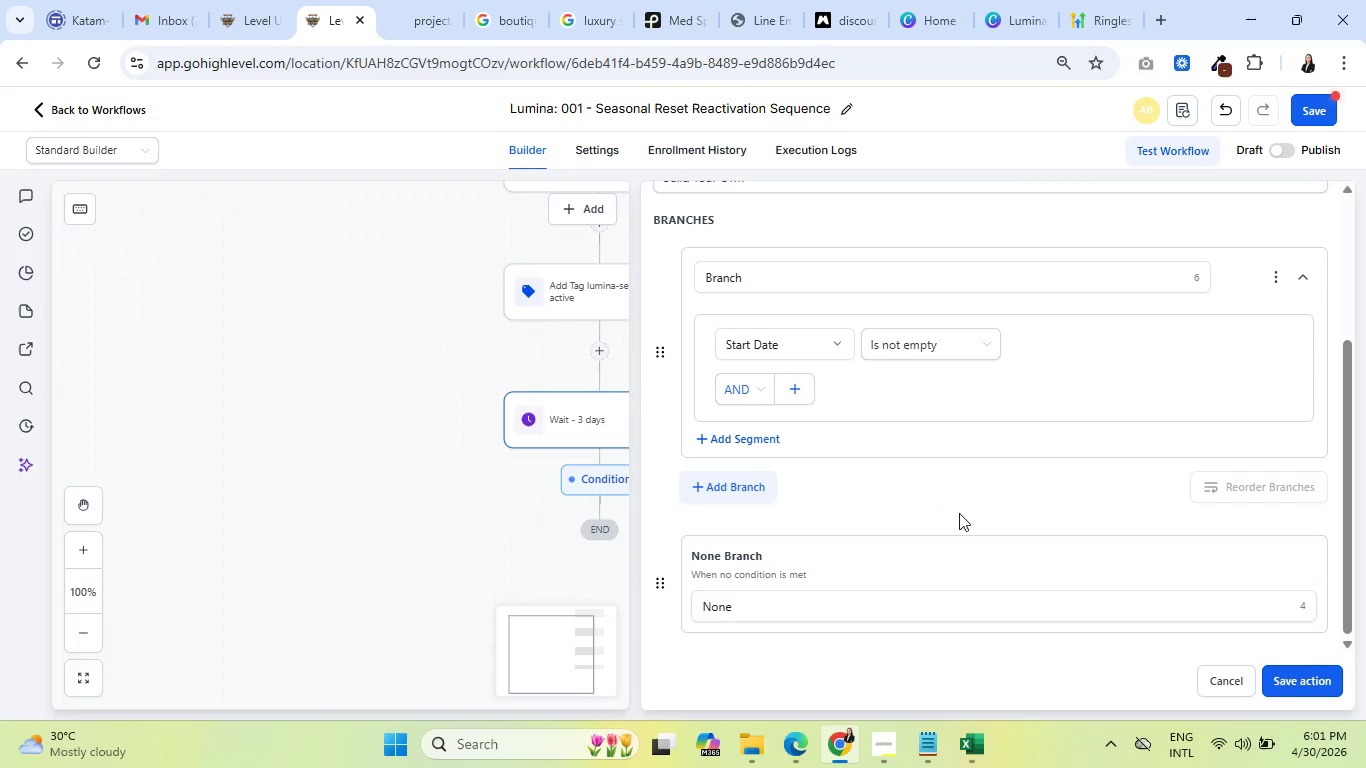 
scroll: coordinate [964, 508], scroll_direction: up, amount: 2.0
 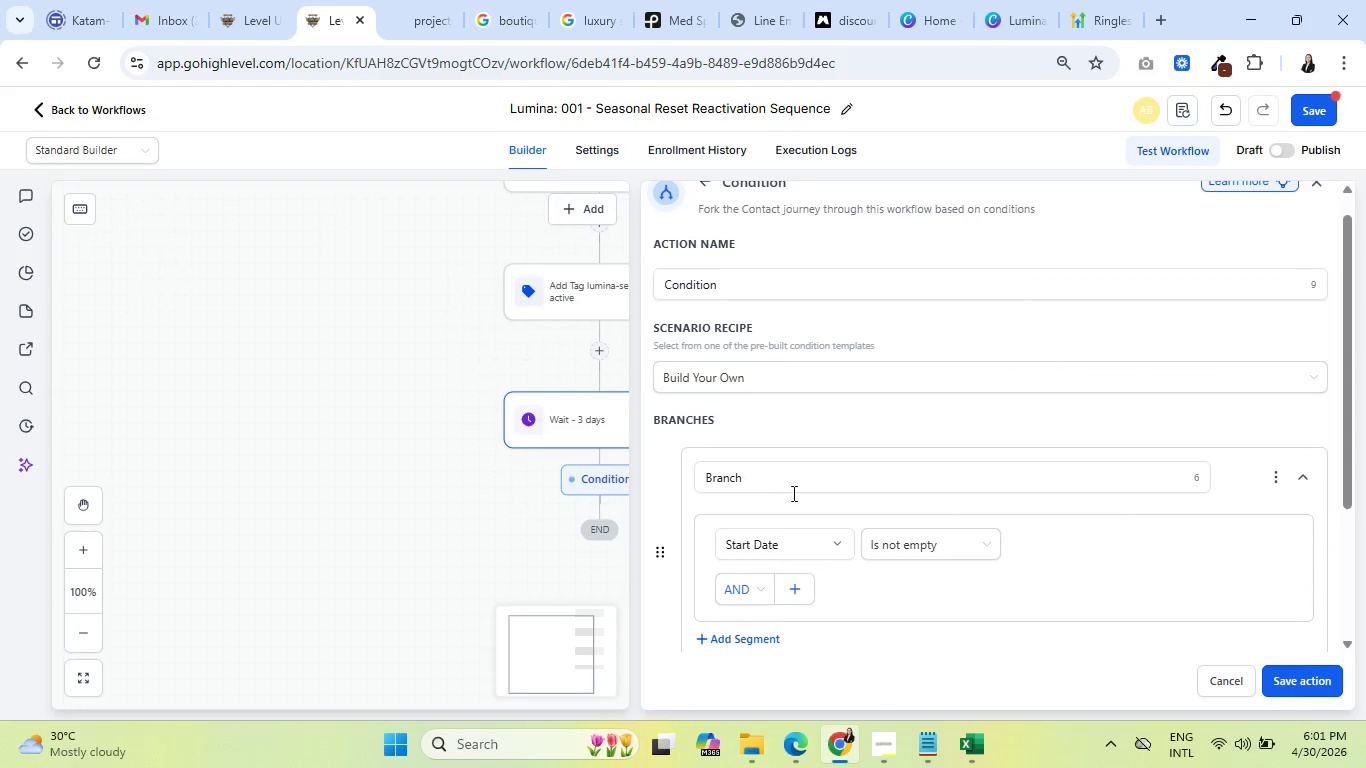 
double_click([727, 482])
 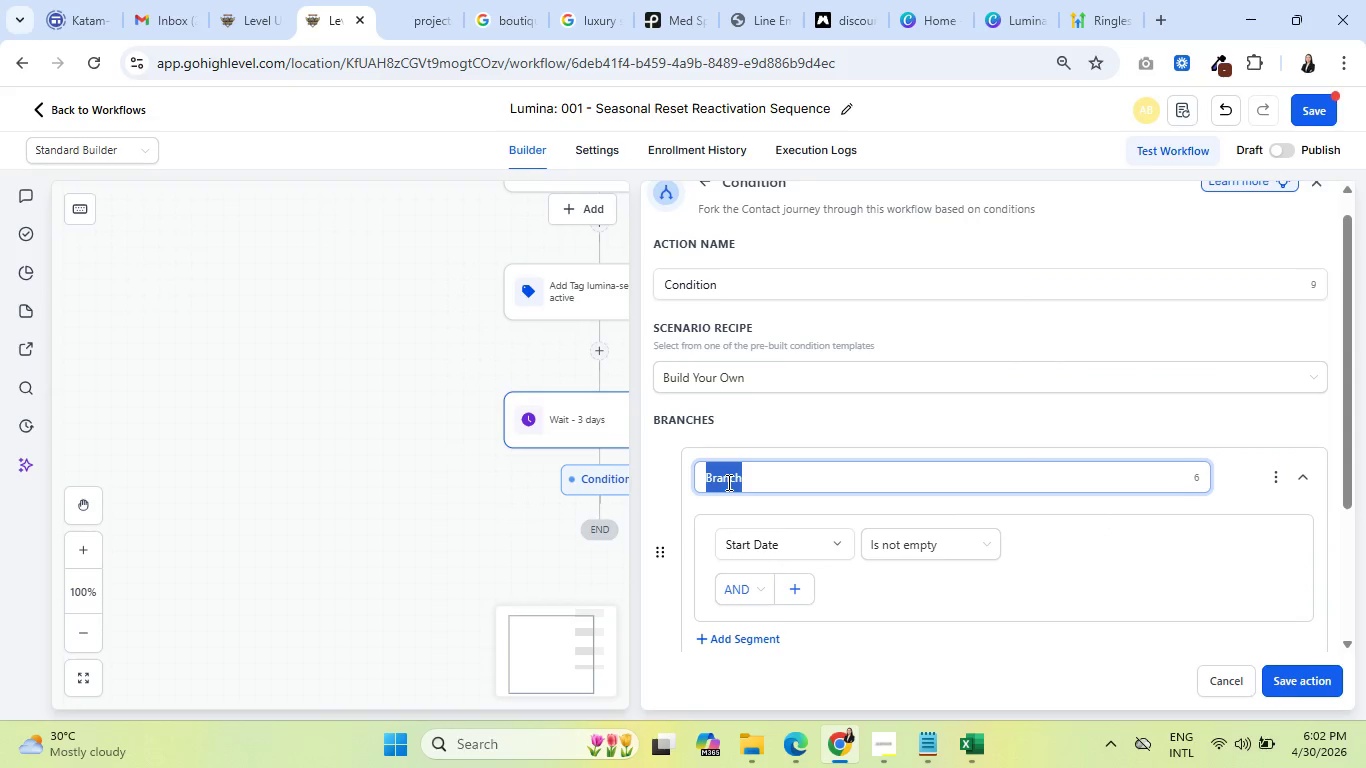 
left_click([1296, 671])
 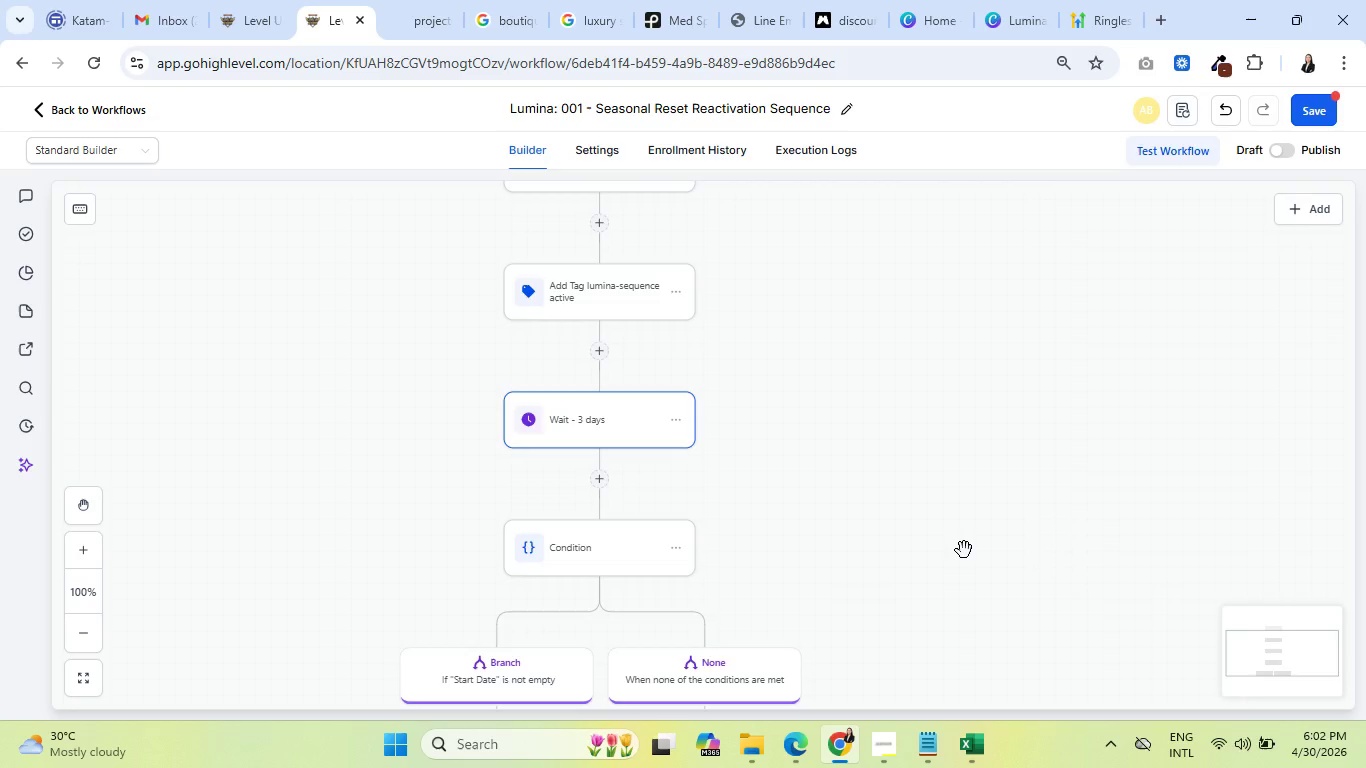 
scroll: coordinate [965, 553], scroll_direction: down, amount: 4.0
 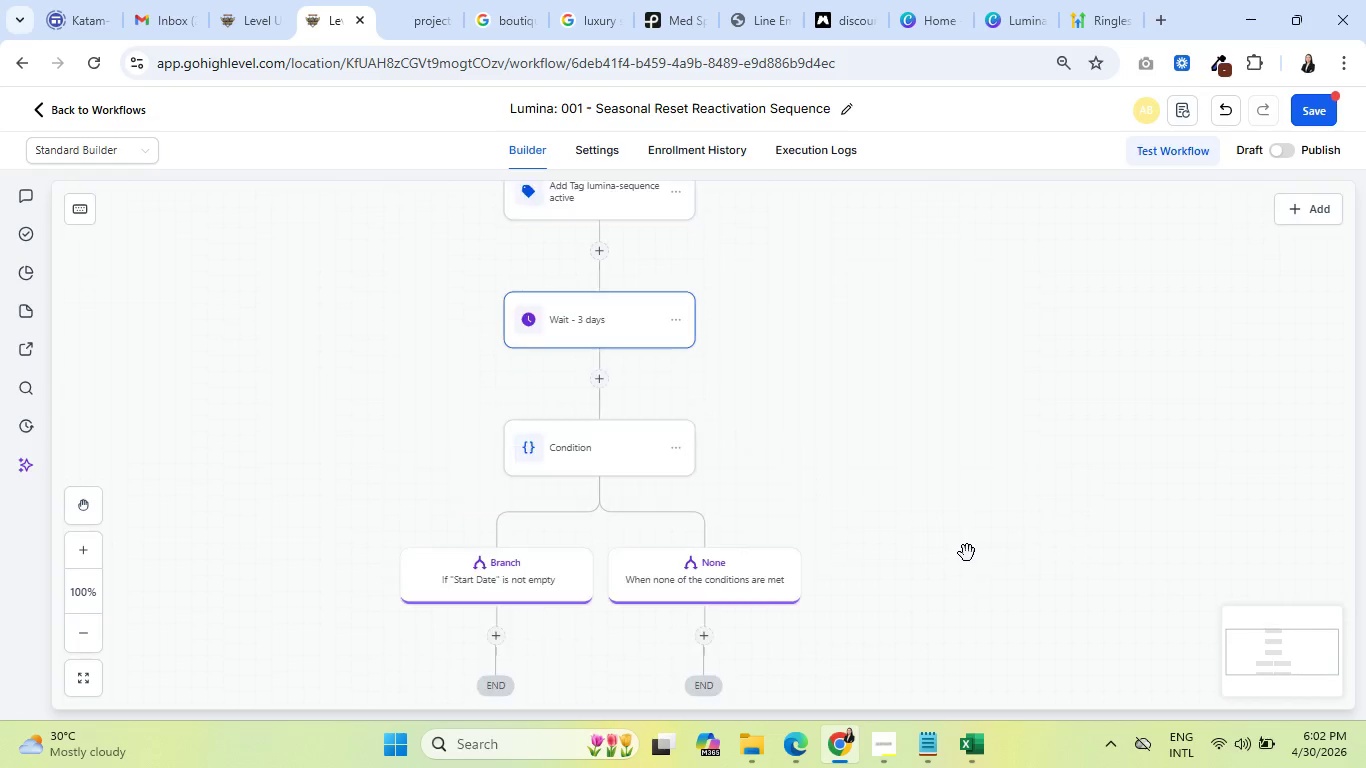 
scroll: coordinate [967, 553], scroll_direction: up, amount: 2.0
 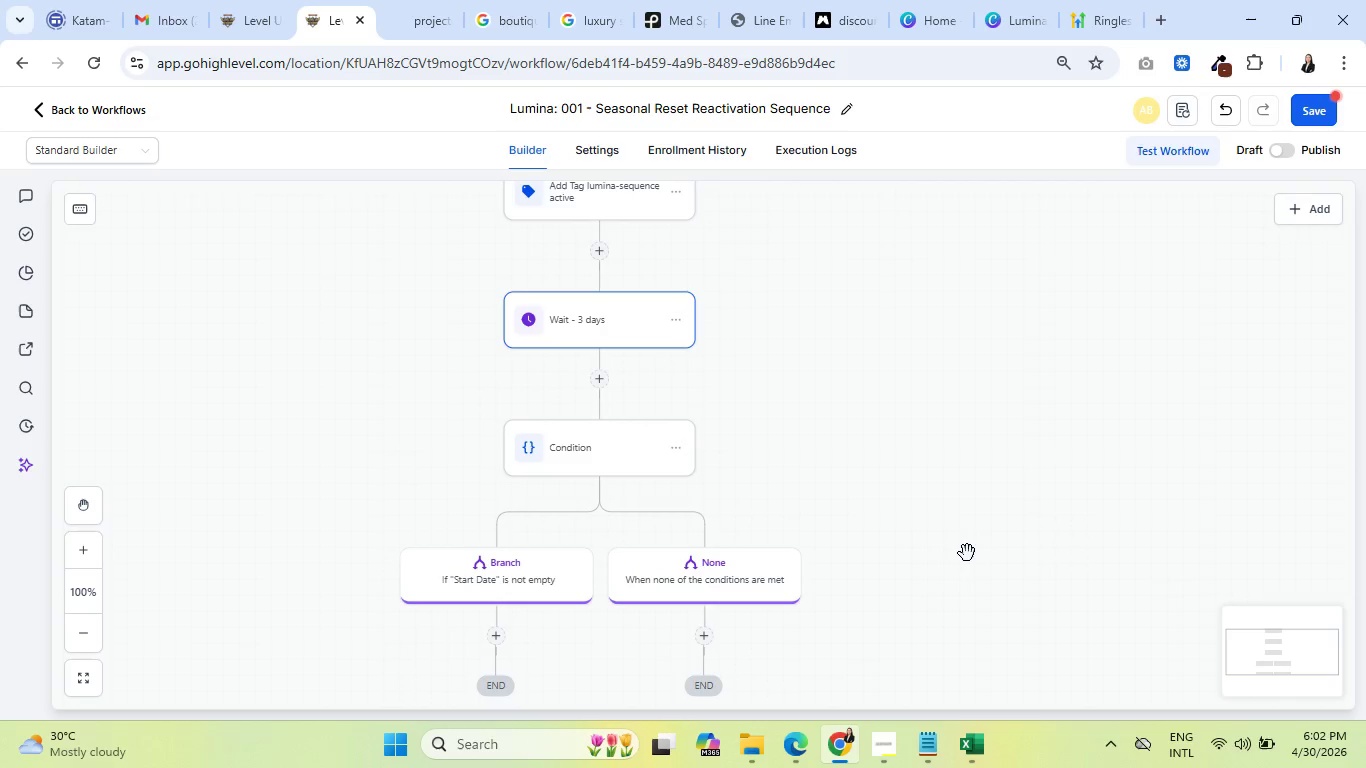 
scroll: coordinate [967, 553], scroll_direction: down, amount: 2.0
 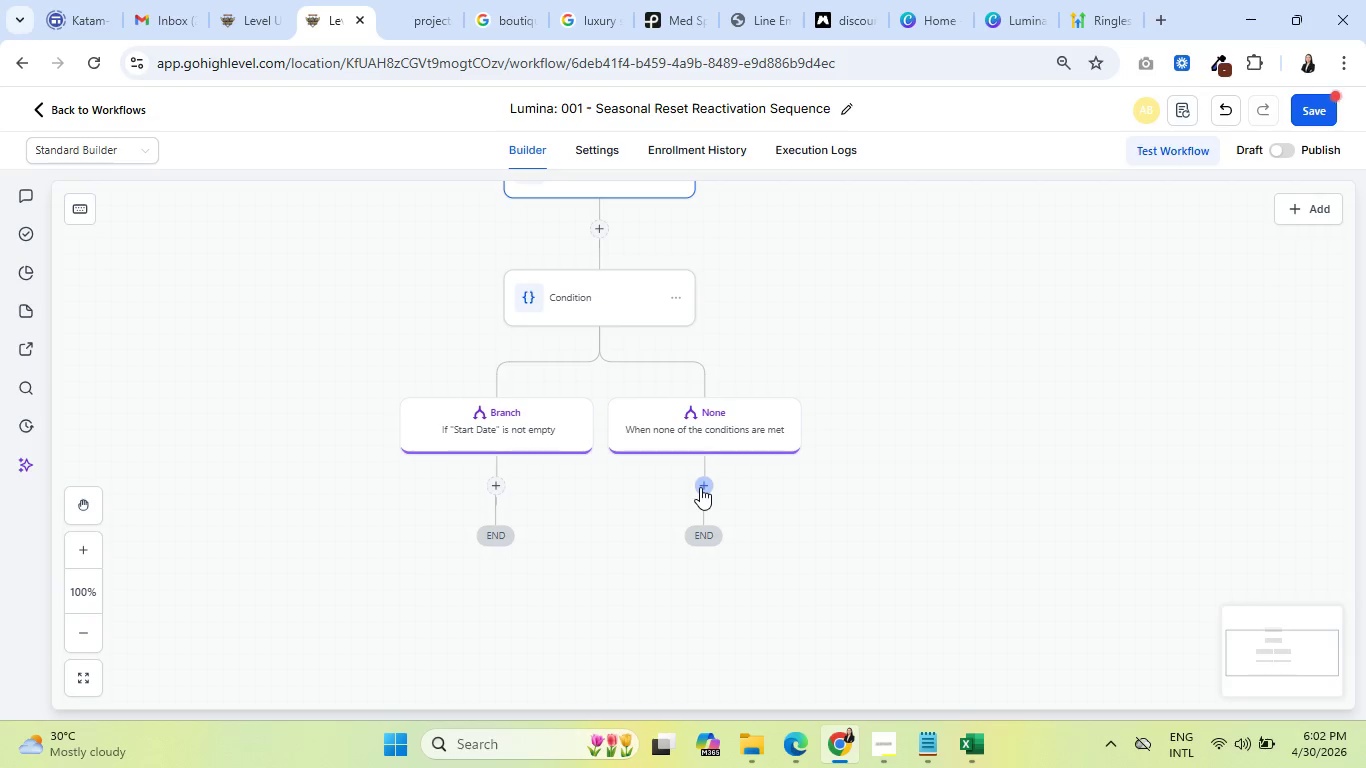 
wait(34.27)
 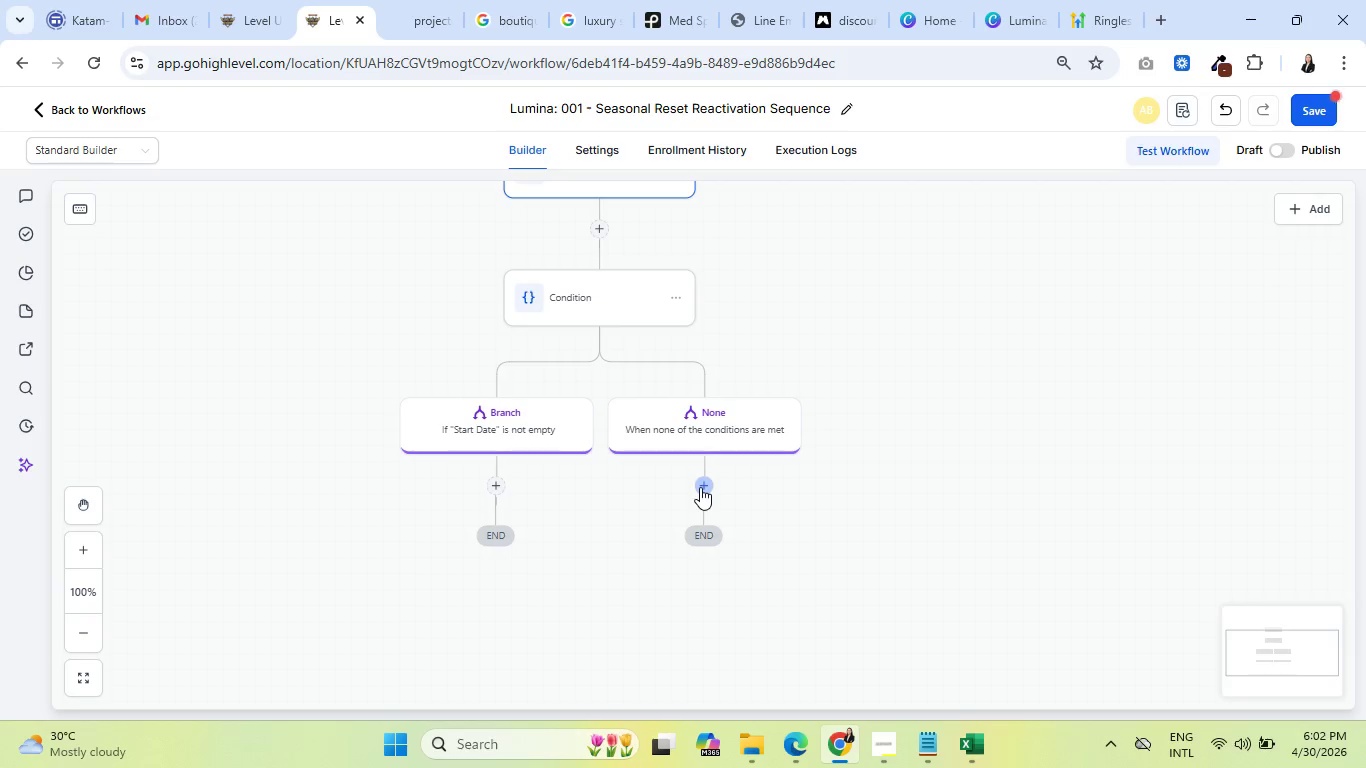 
key(Control+ControlLeft)
 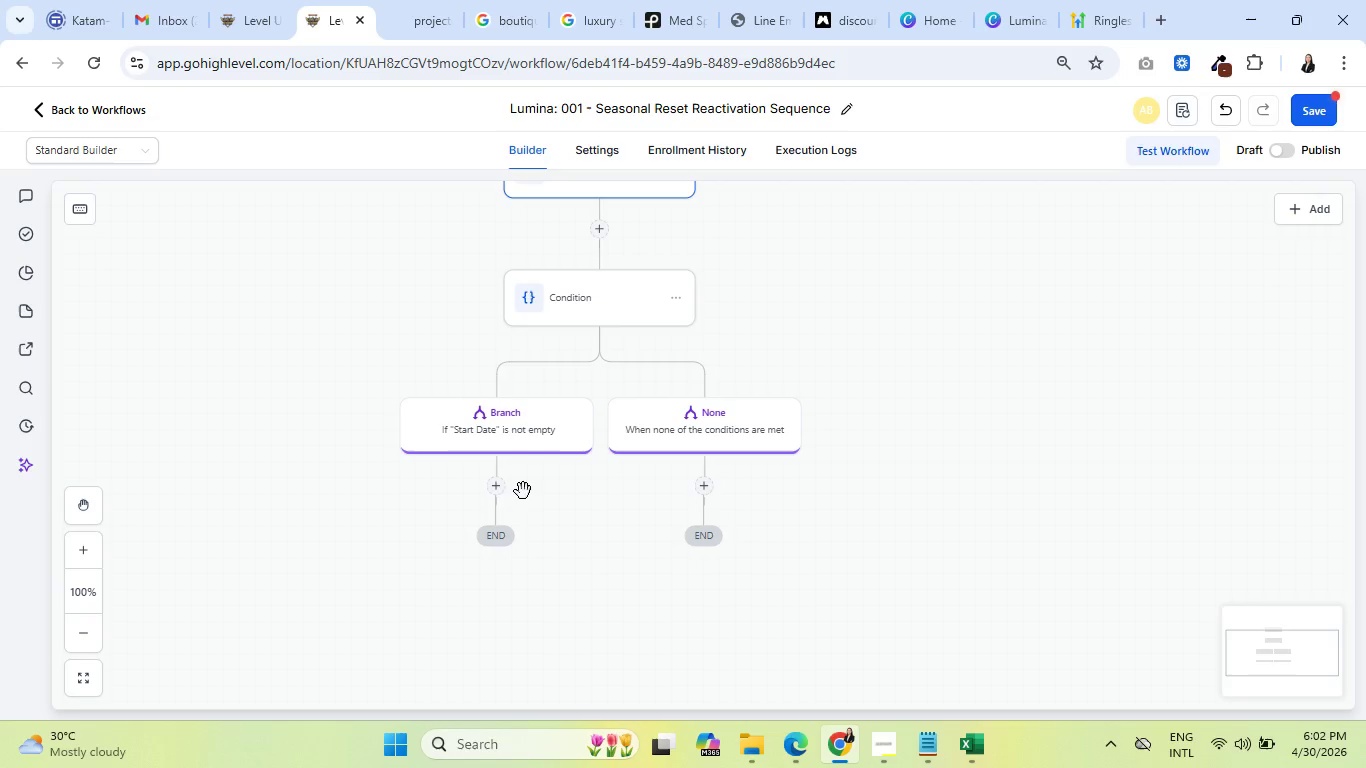 
left_click([500, 488])
 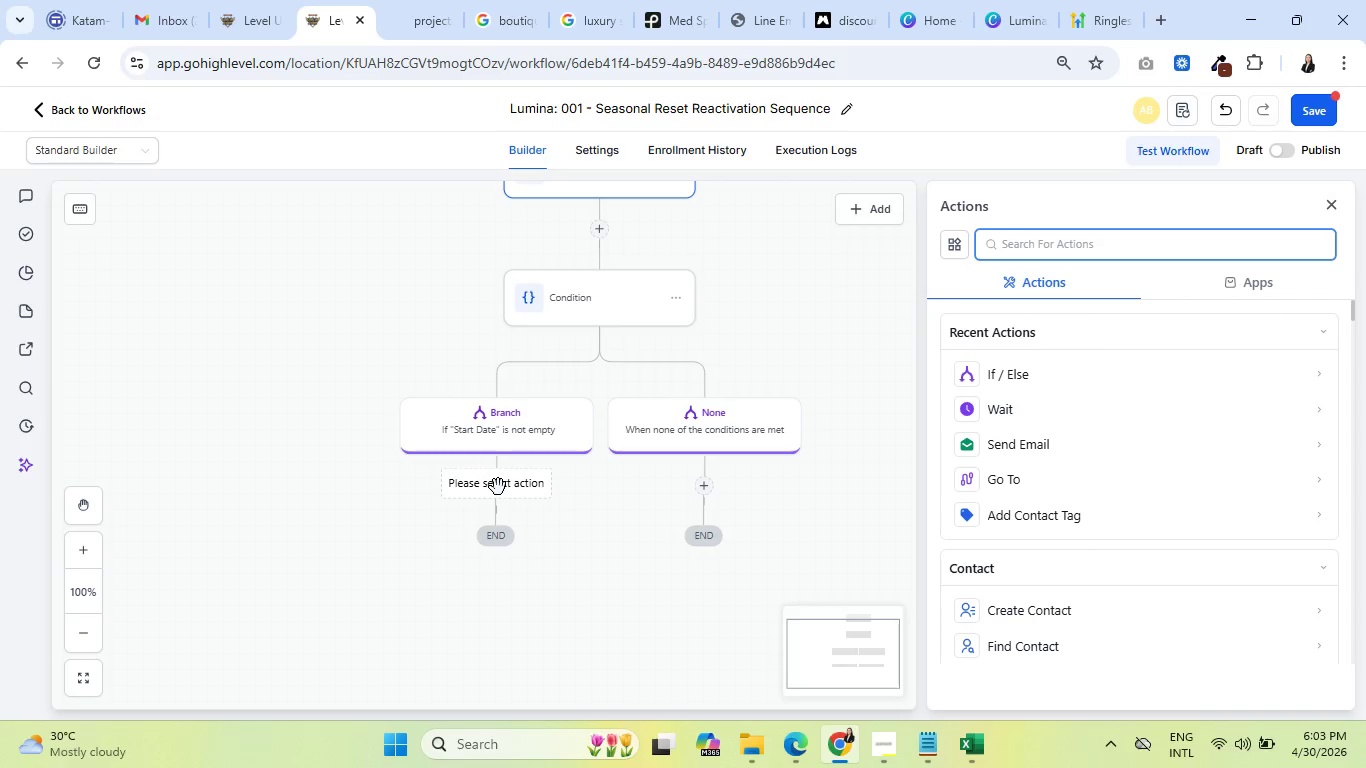 
wait(33.92)
 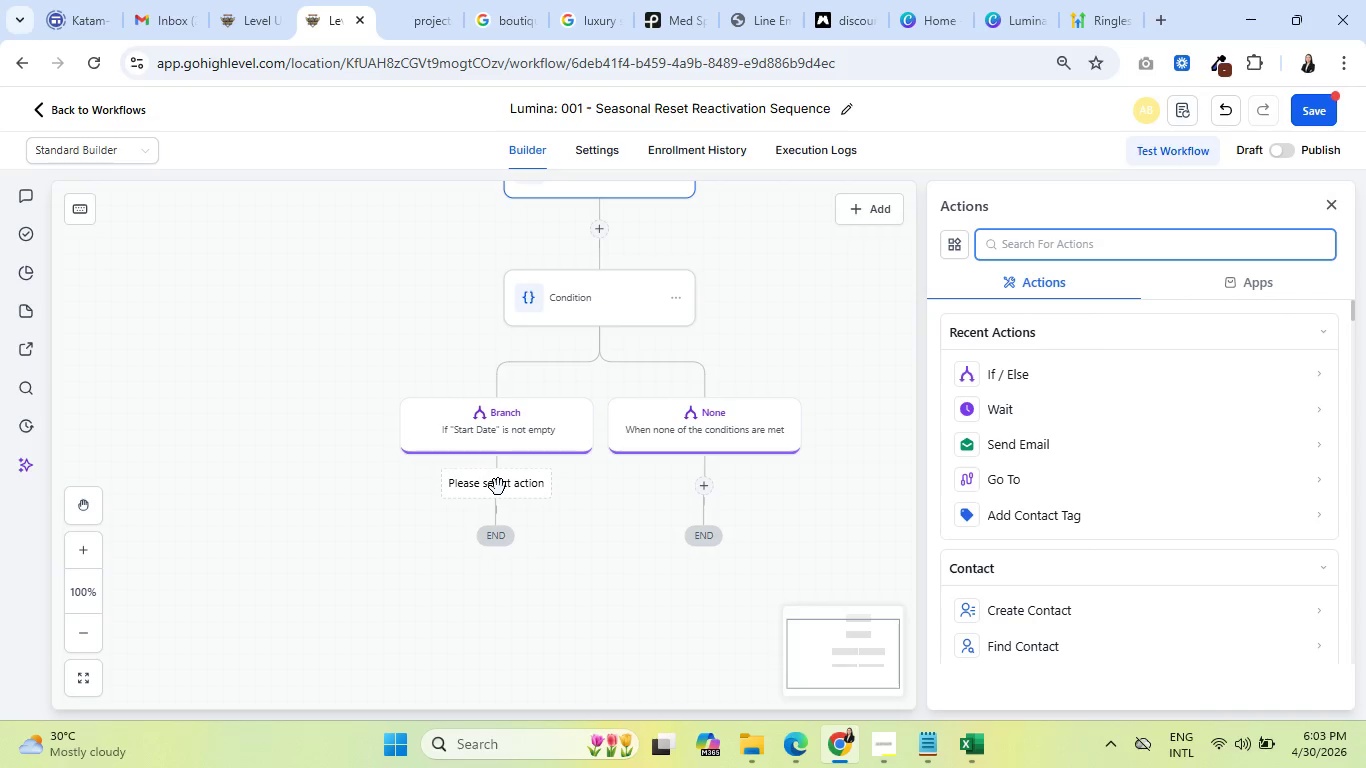 
key(Control+ControlLeft)
 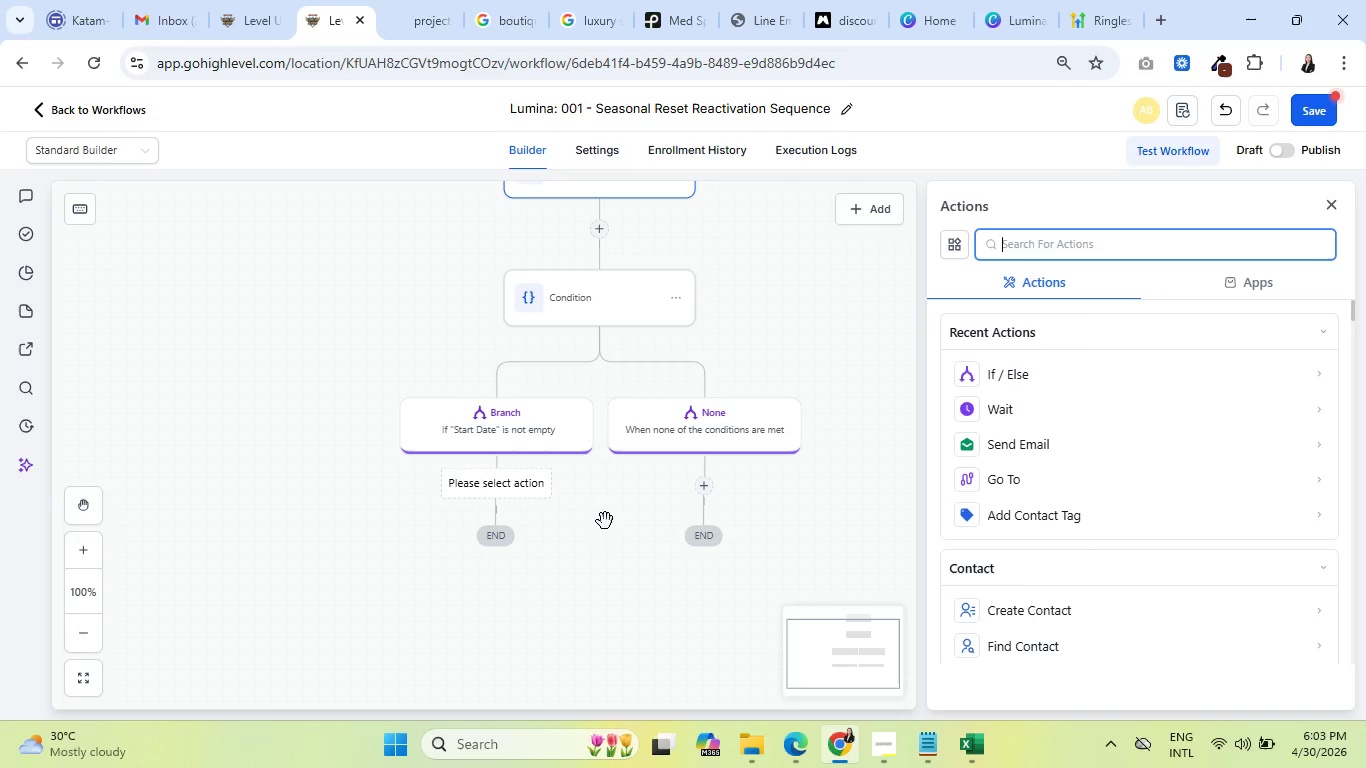 
wait(14.31)
 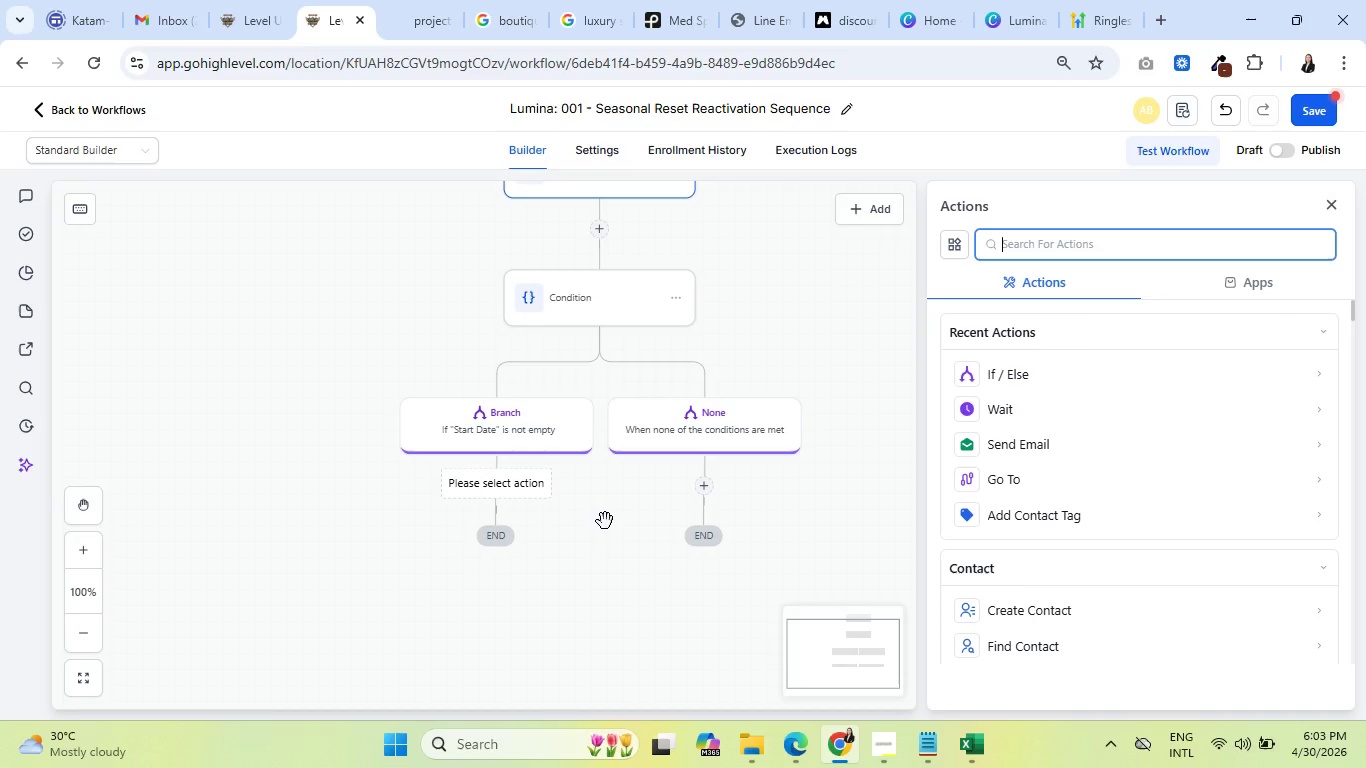 
left_click([709, 481])
 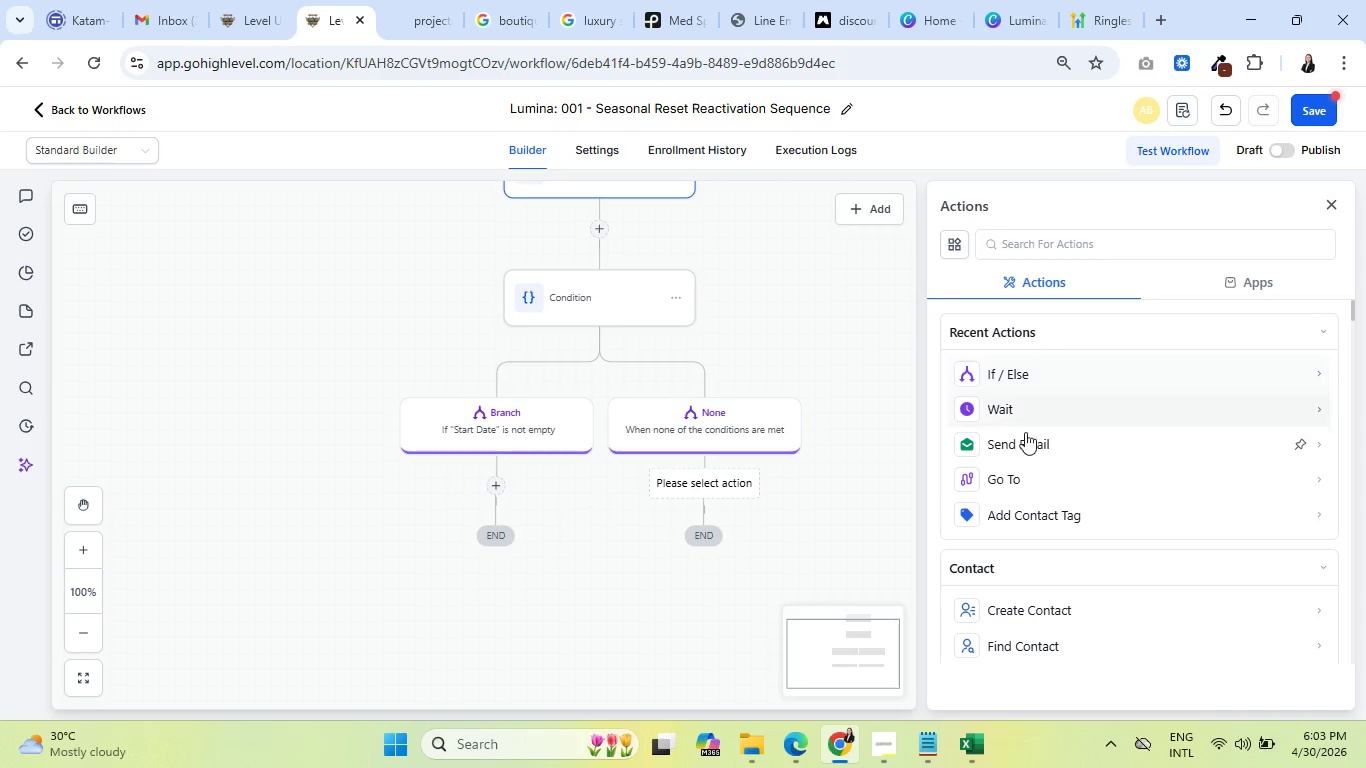 
left_click([1029, 445])
 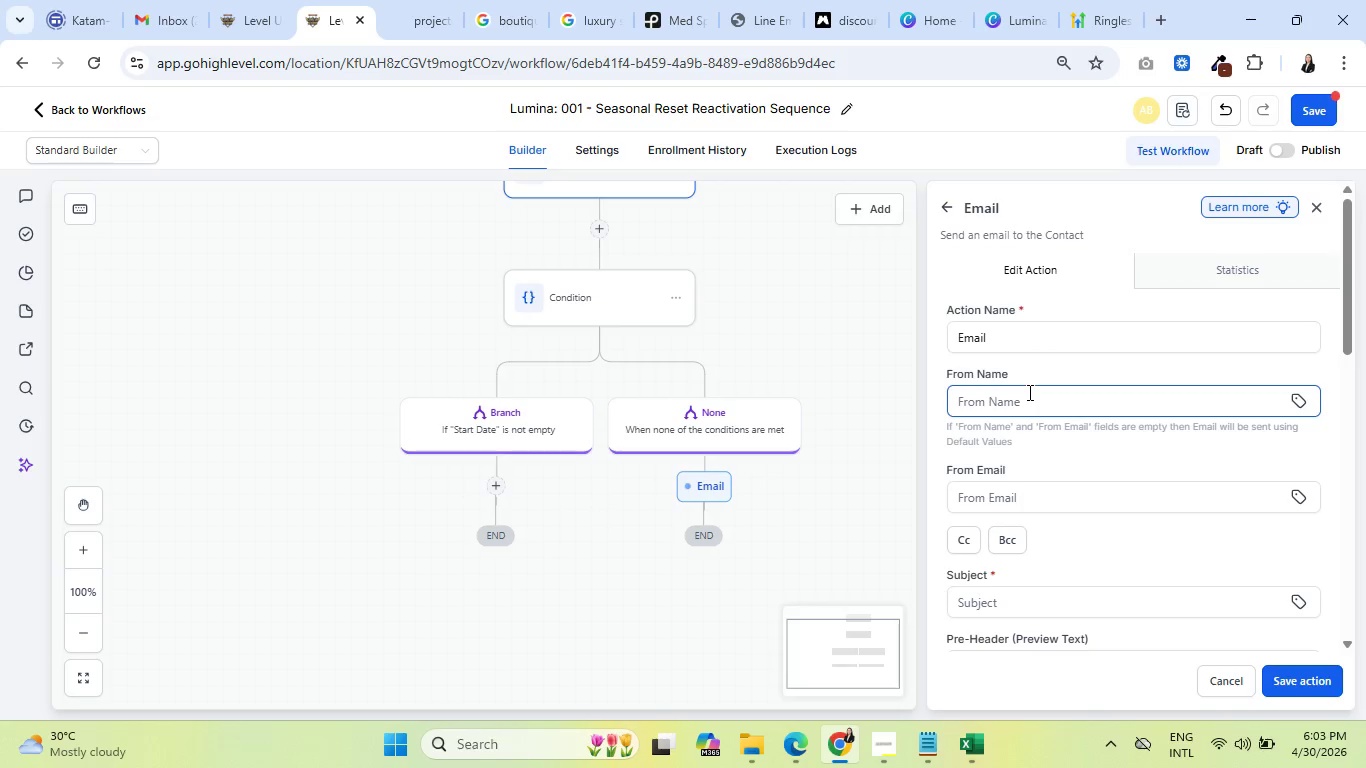 
scroll: coordinate [1057, 453], scroll_direction: down, amount: 2.0
 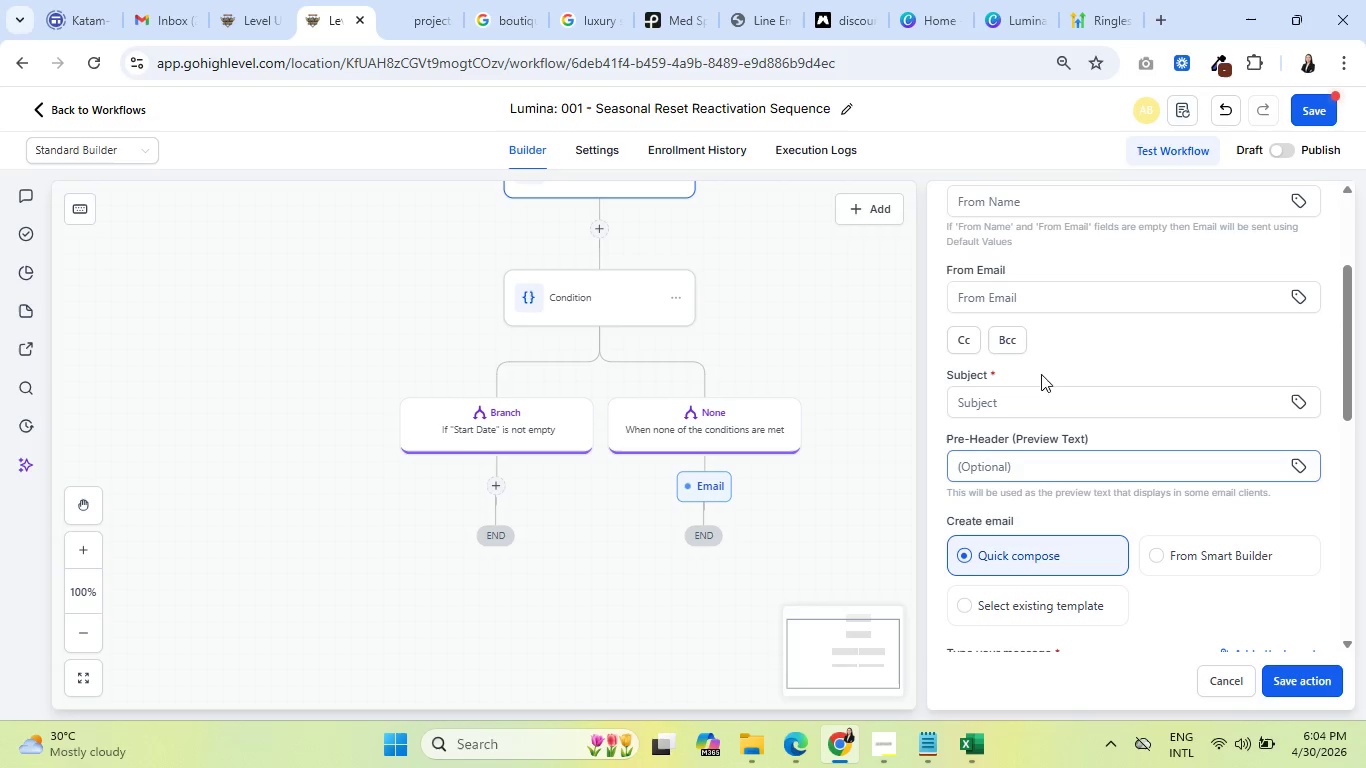 
wait(28.63)
 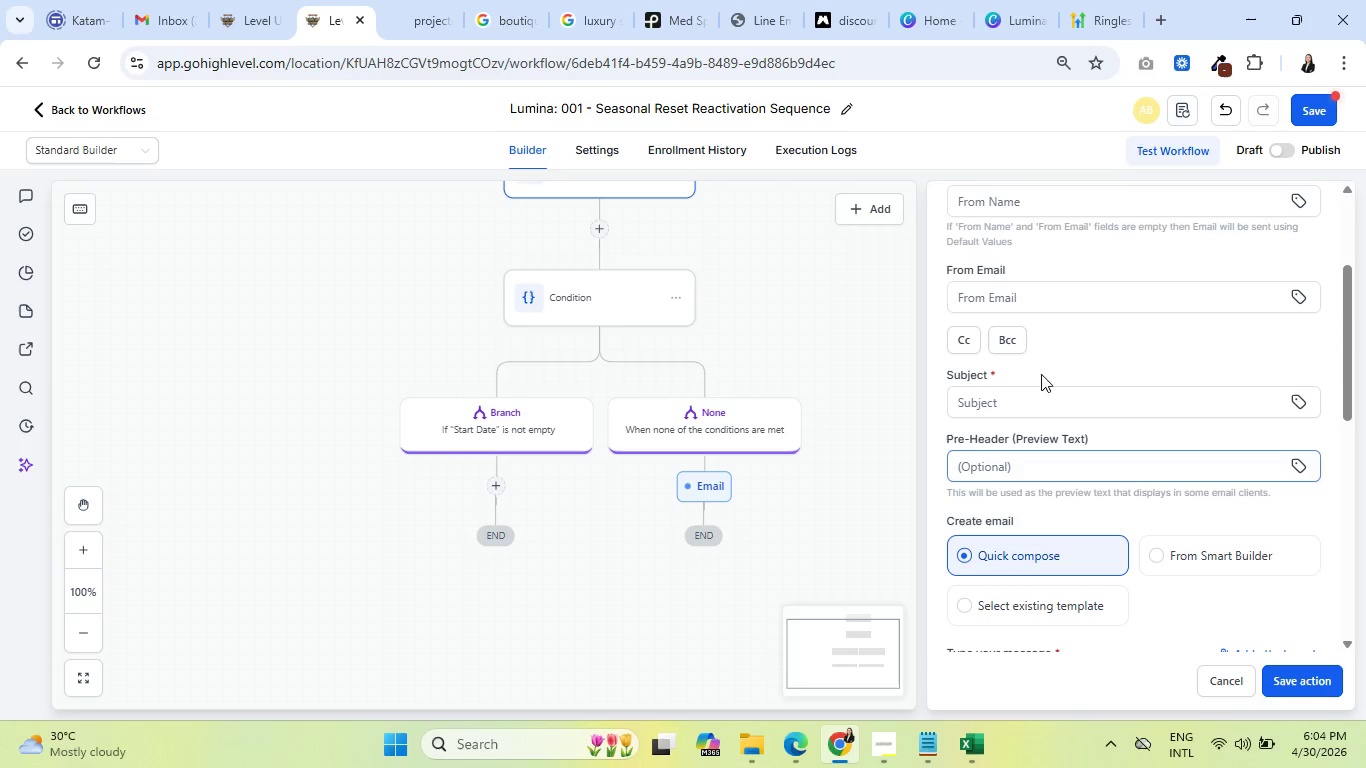 
scroll: coordinate [692, 425], scroll_direction: up, amount: 2.0
 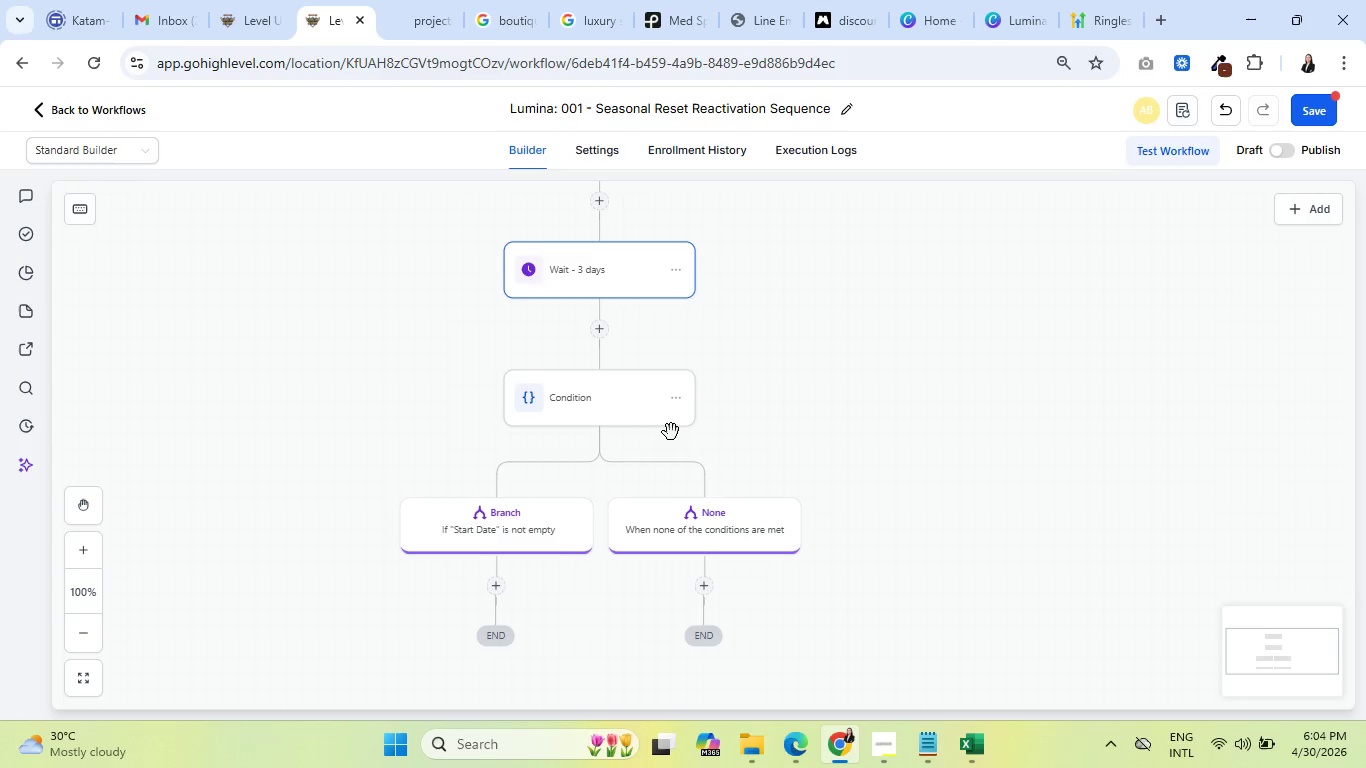 
left_click([589, 267])
 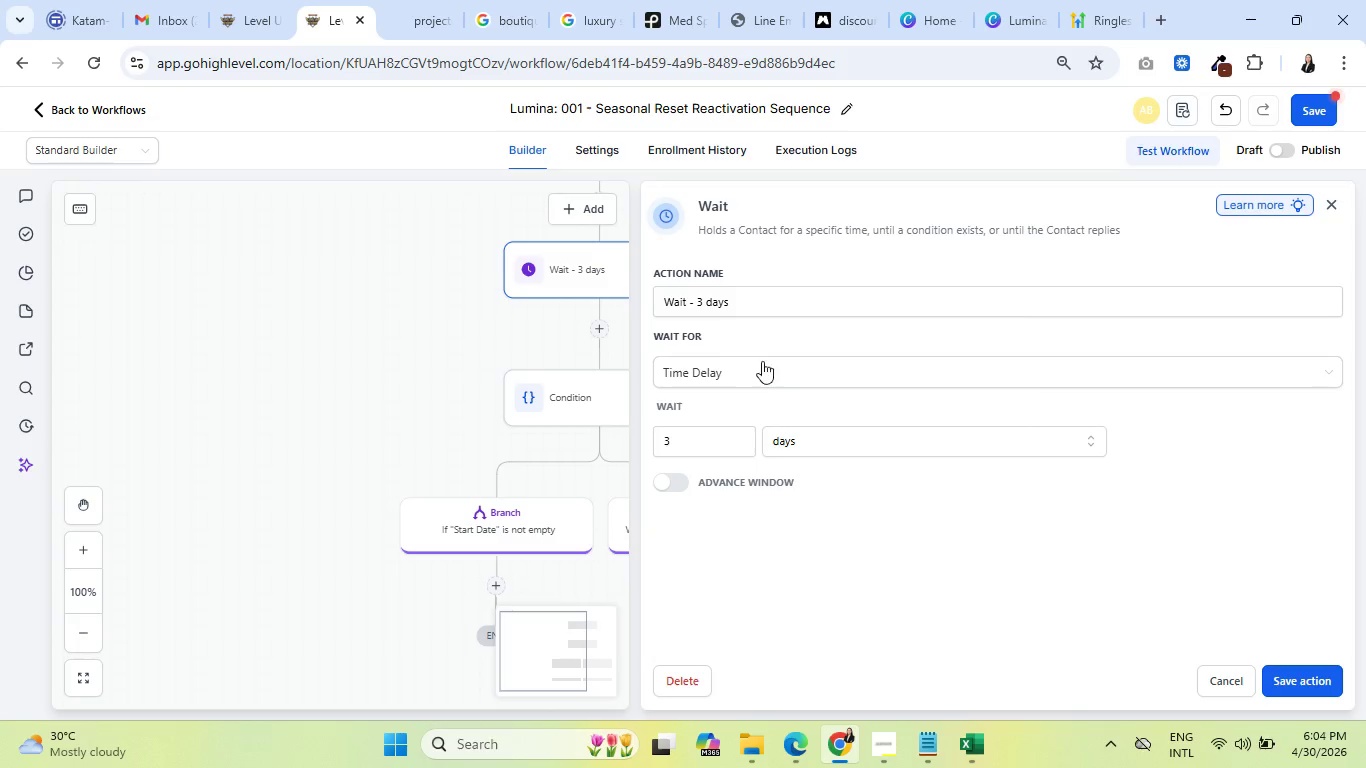 
left_click([775, 370])
 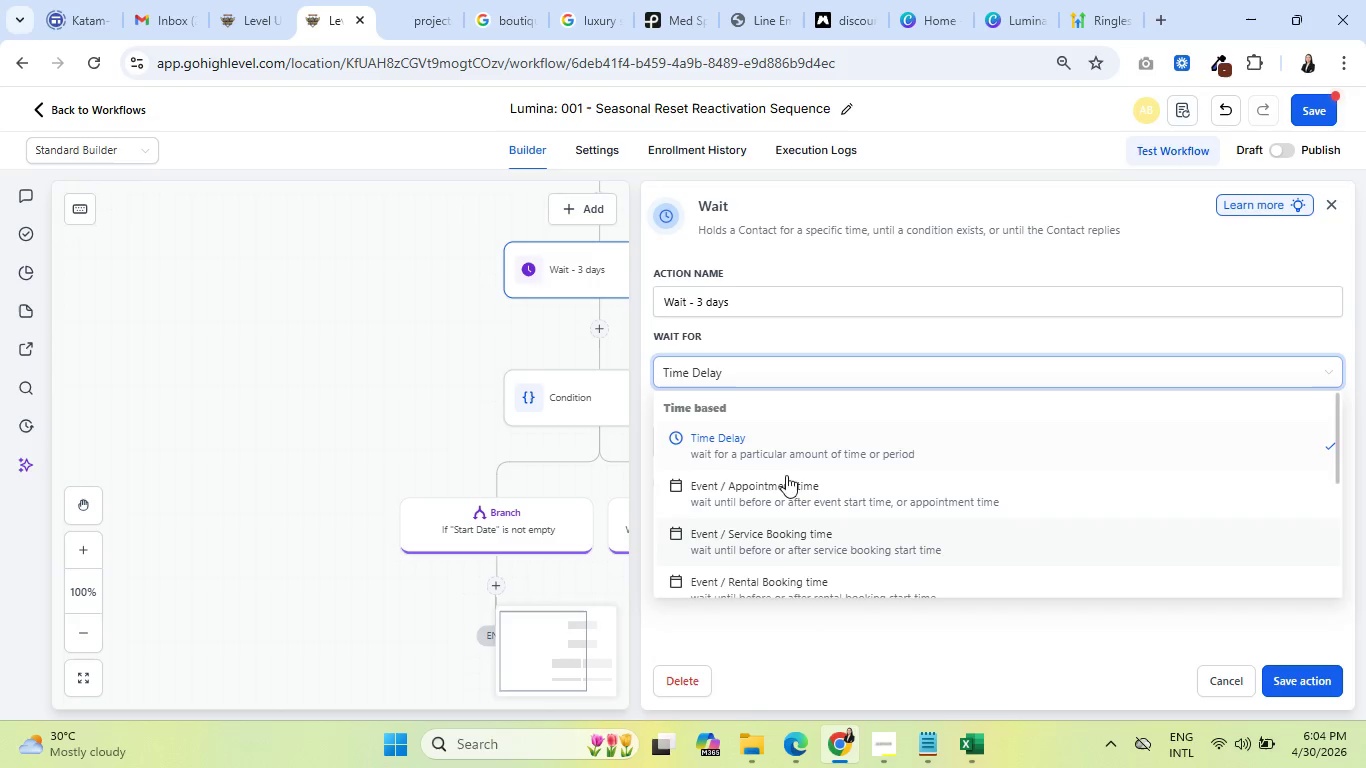 
scroll: coordinate [765, 496], scroll_direction: down, amount: 3.0
 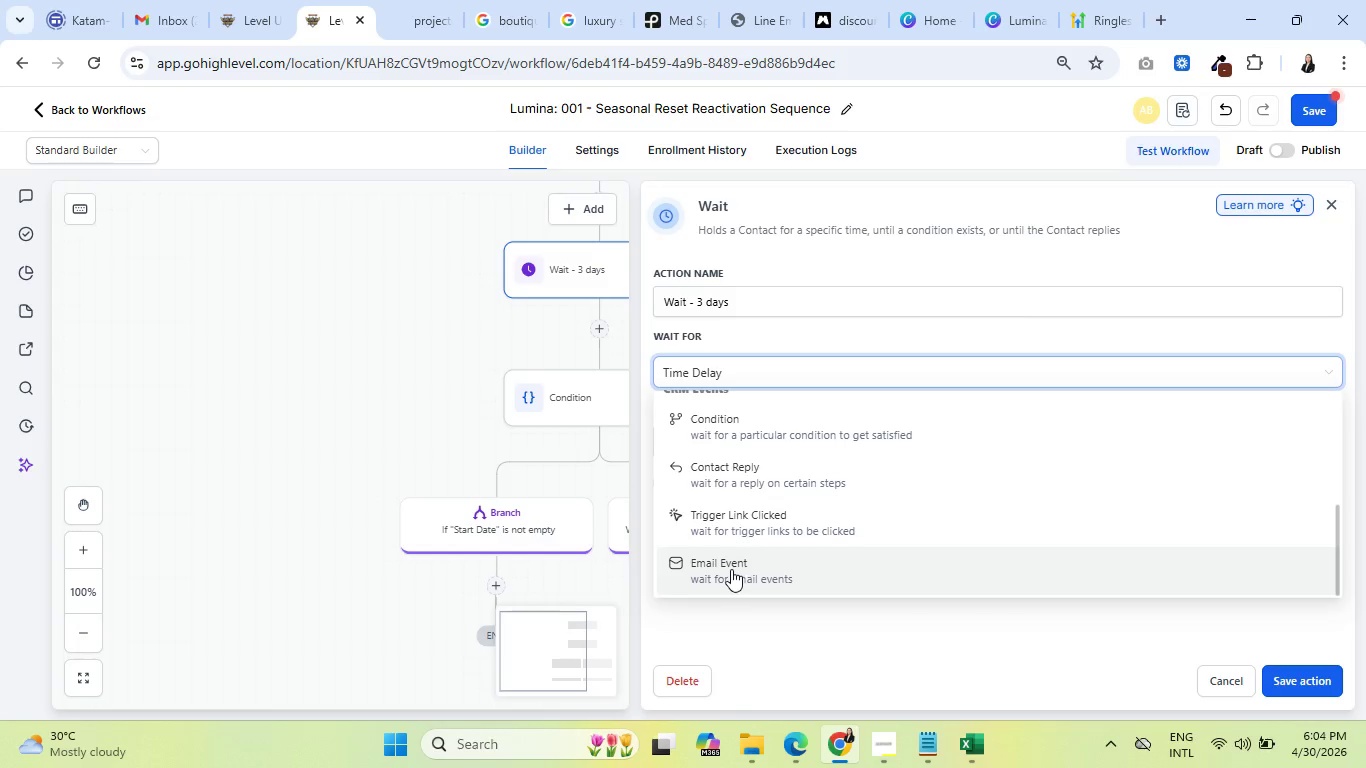 
left_click([753, 477])
 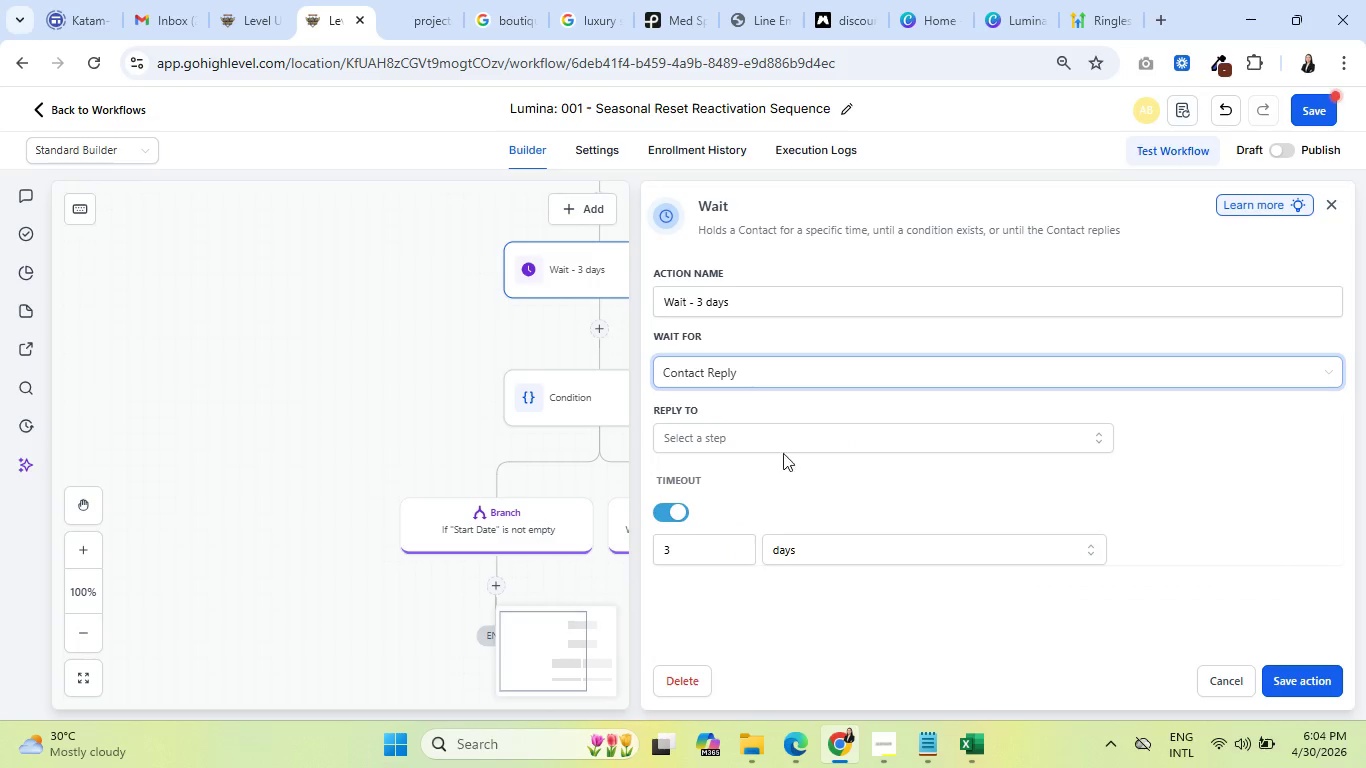 
left_click([795, 437])
 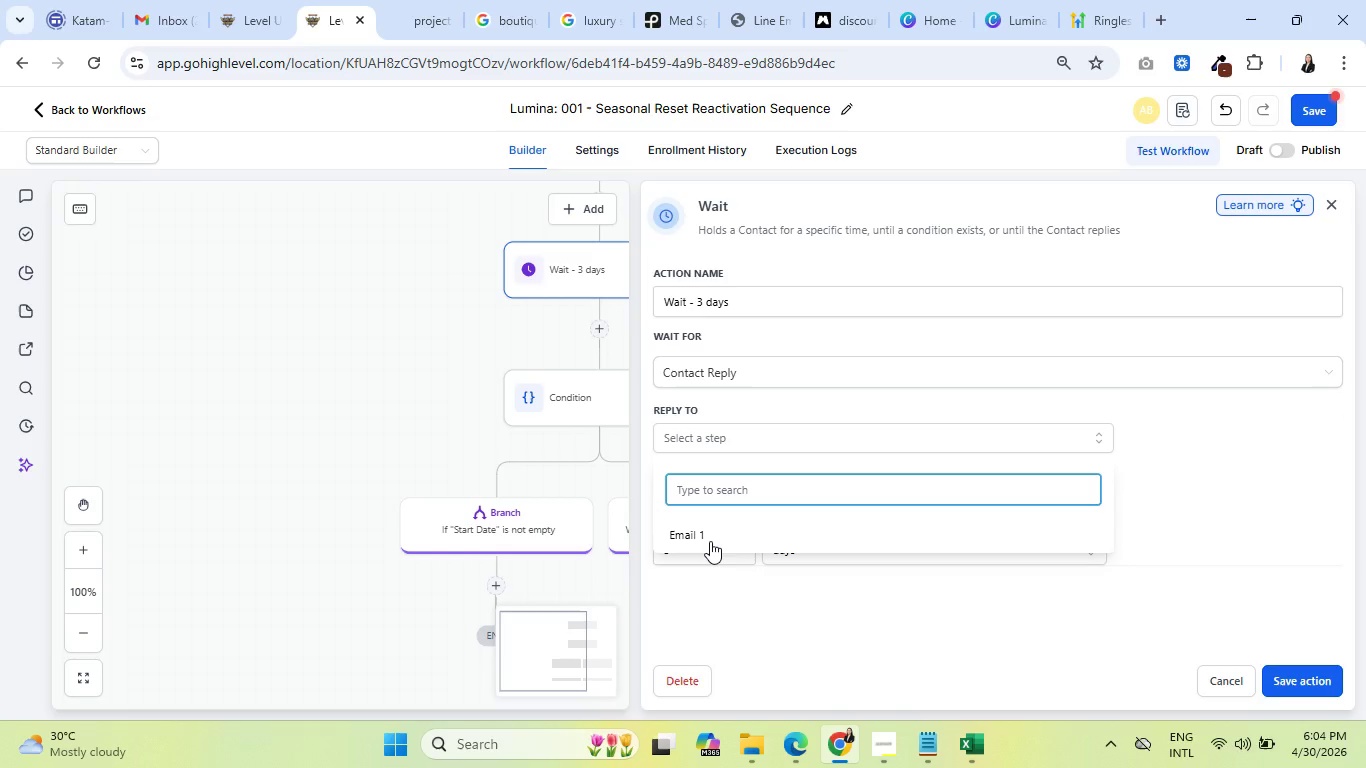 
left_click([710, 541])
 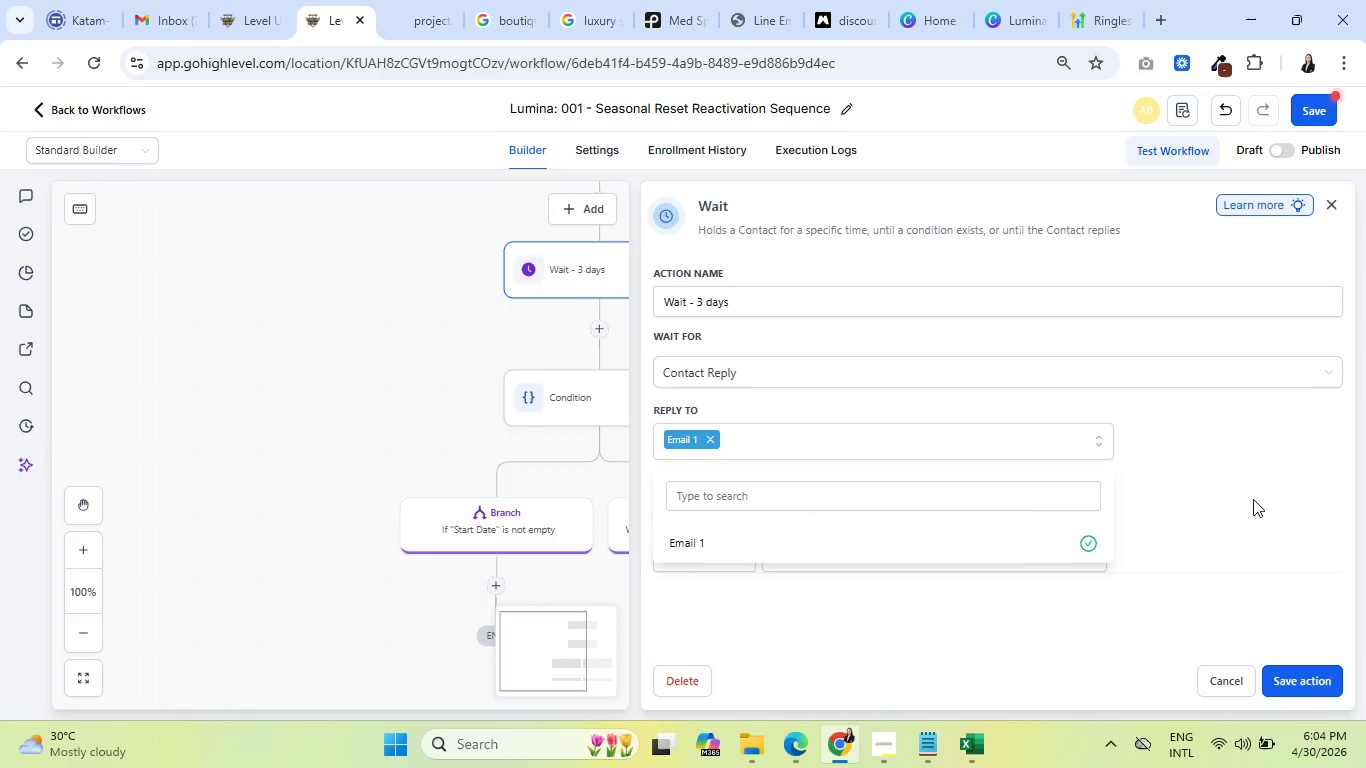 
left_click([1253, 499])
 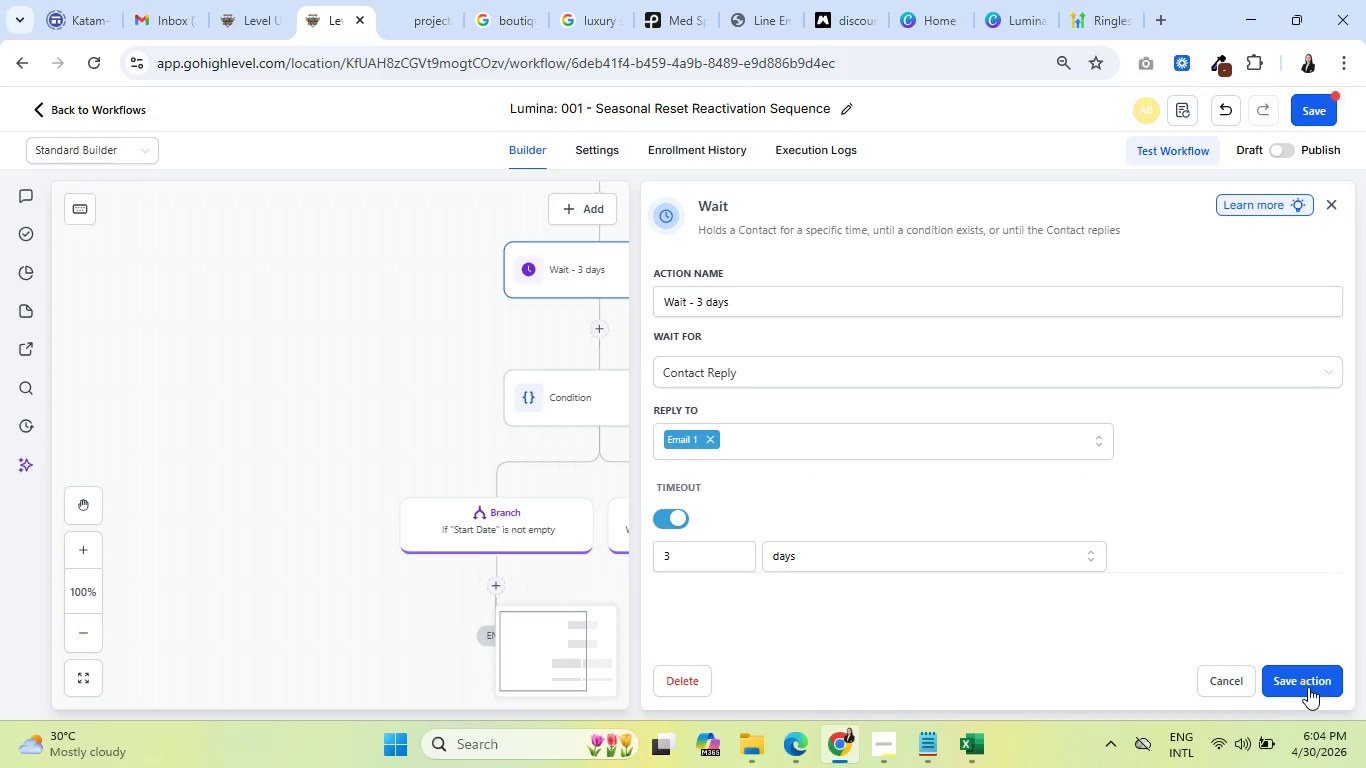 
left_click([1313, 682])
 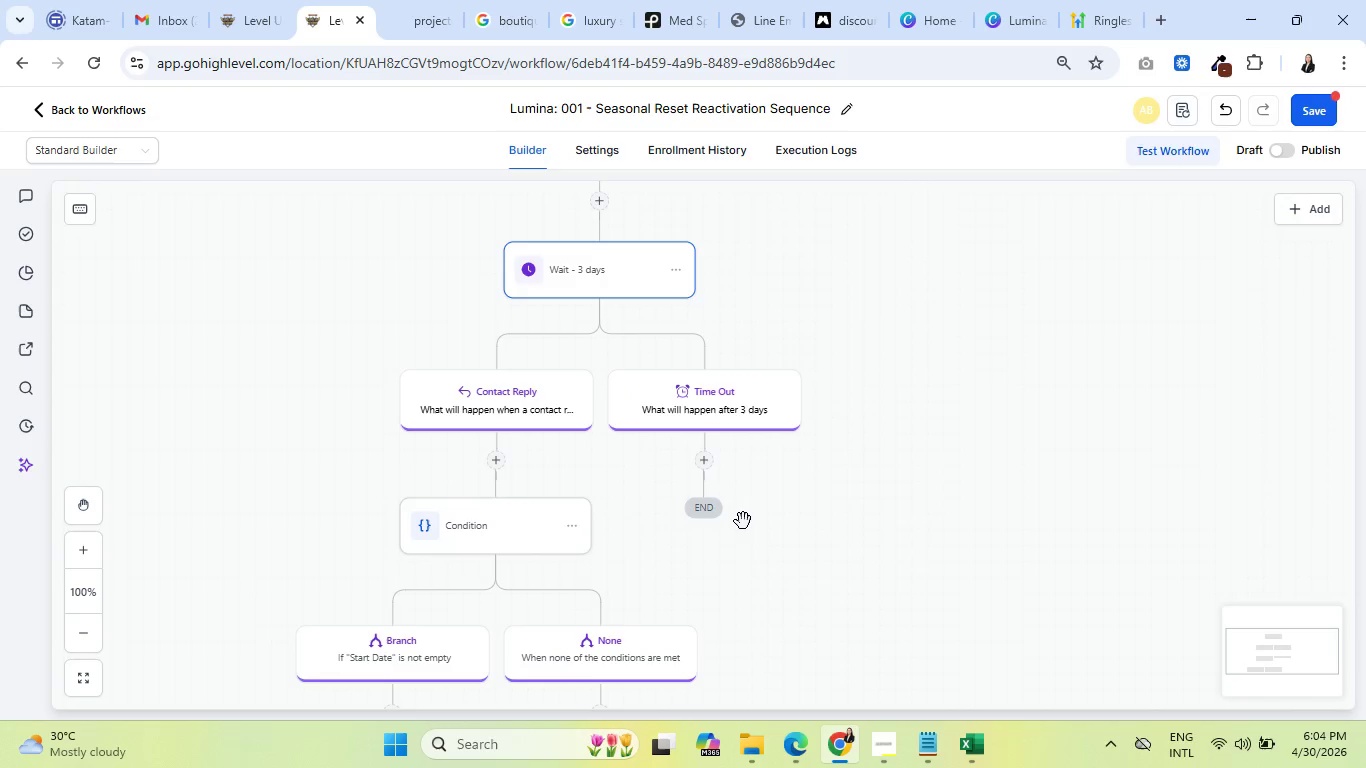 
scroll: coordinate [743, 521], scroll_direction: down, amount: 1.0
 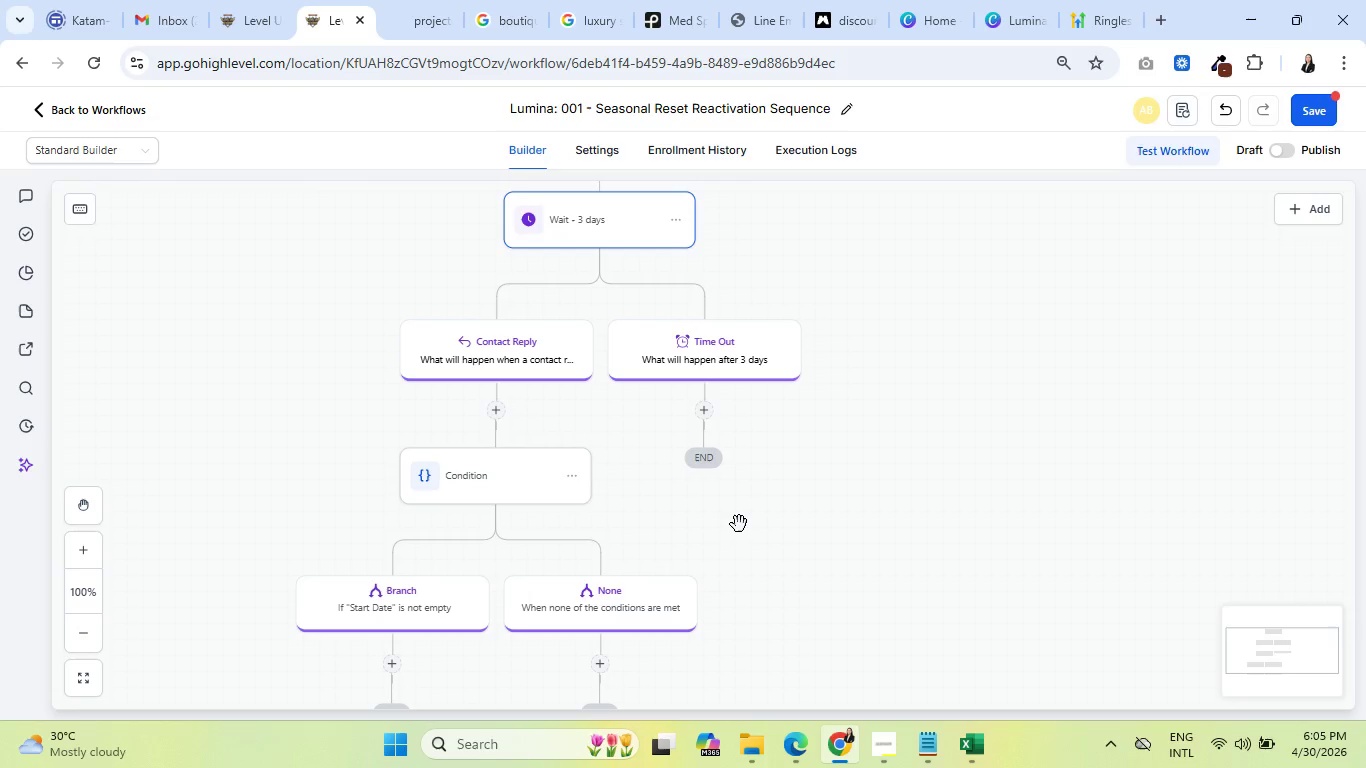 
wait(46.32)
 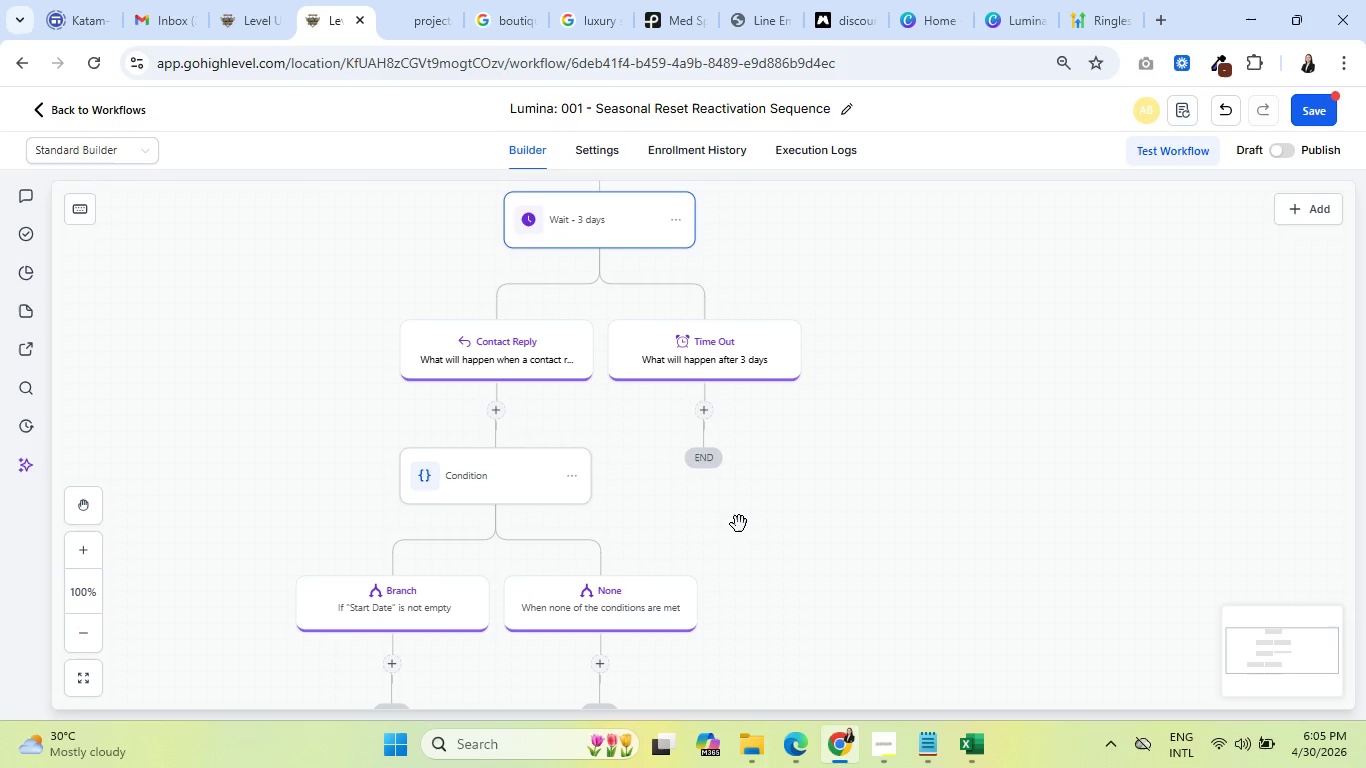 
scroll: coordinate [697, 524], scroll_direction: down, amount: 2.0
 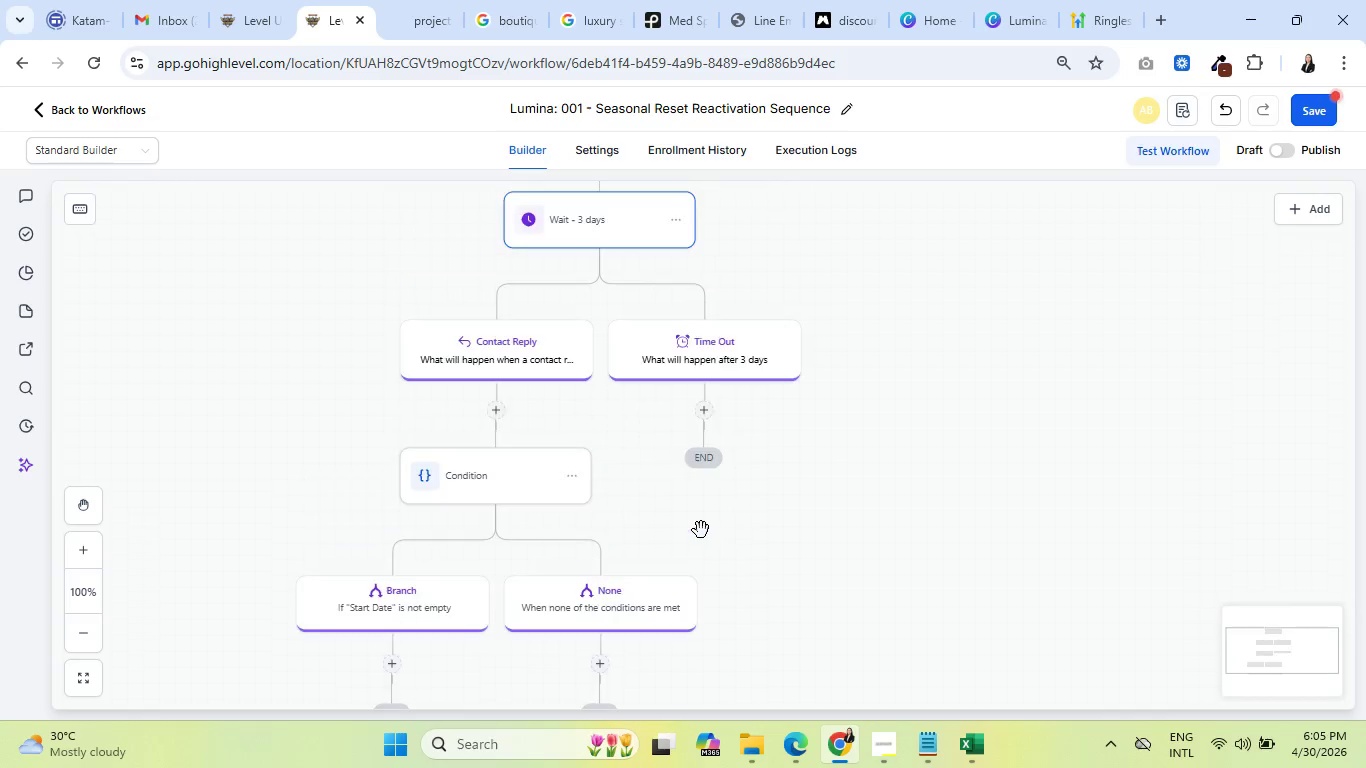 
scroll: coordinate [701, 530], scroll_direction: up, amount: 2.0
 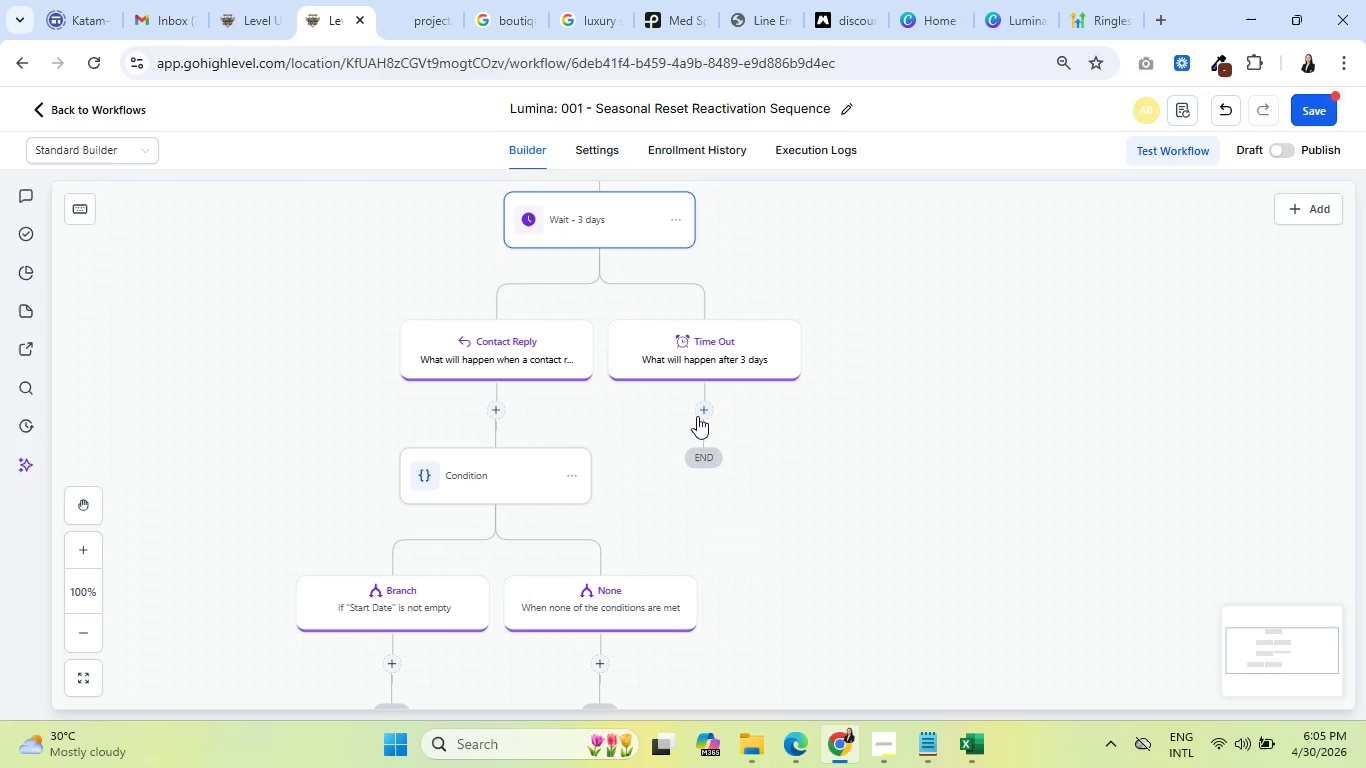 
left_click([700, 407])
 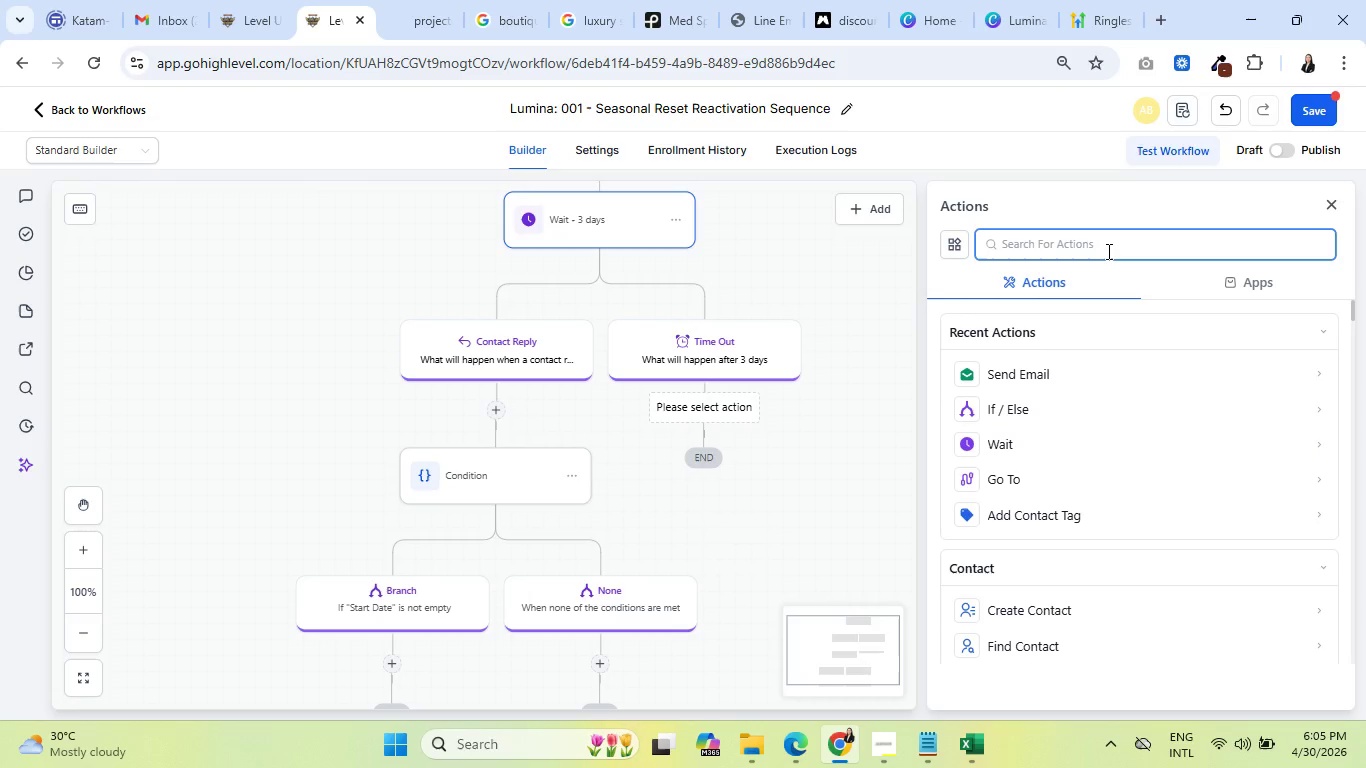 
type(send )
 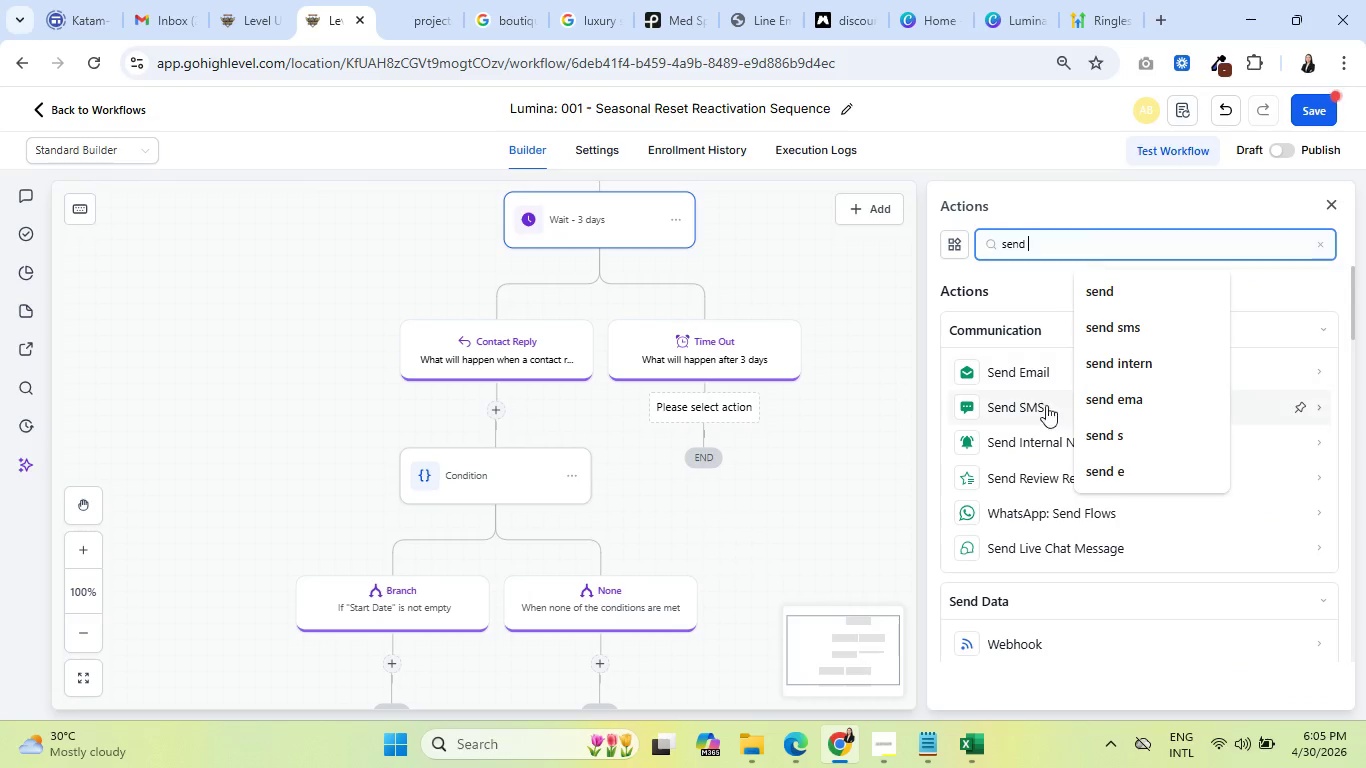 
left_click([1031, 409])
 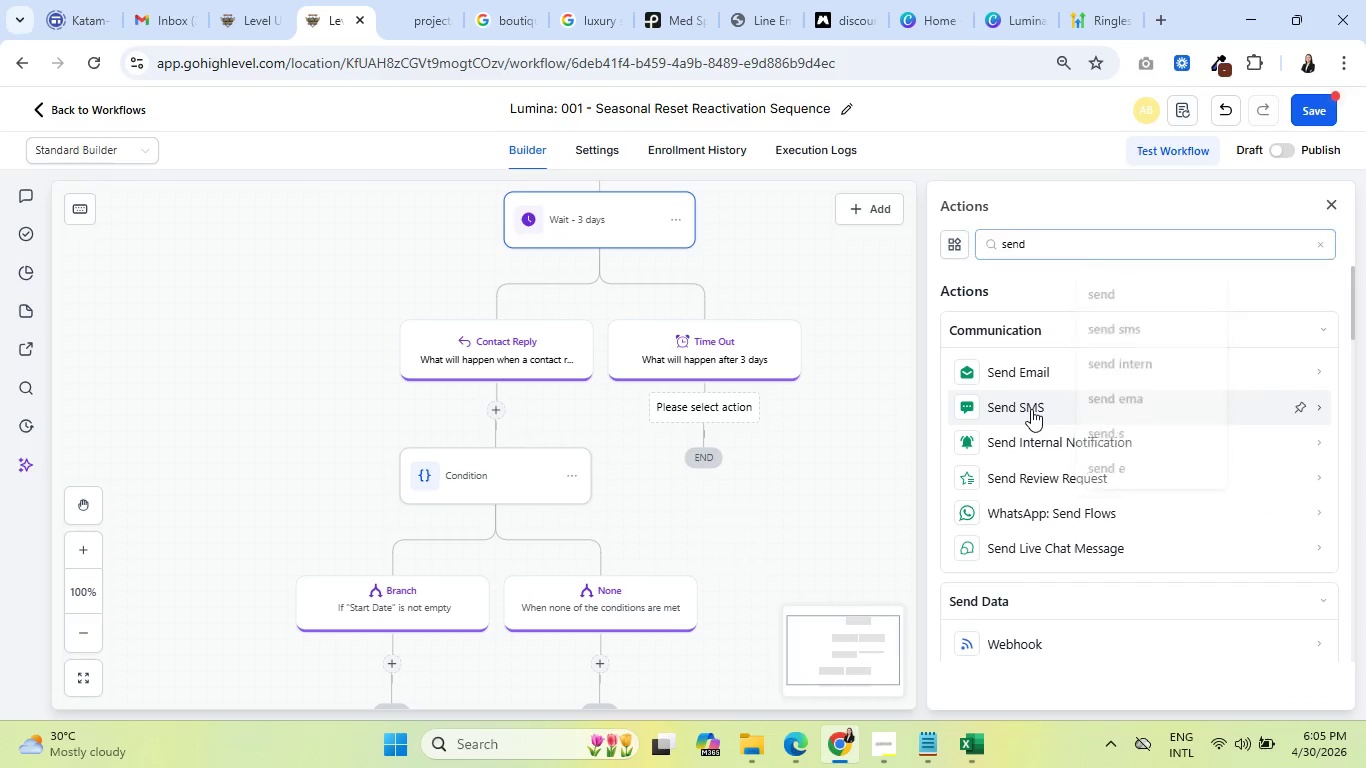 
mouse_move([1057, 392])
 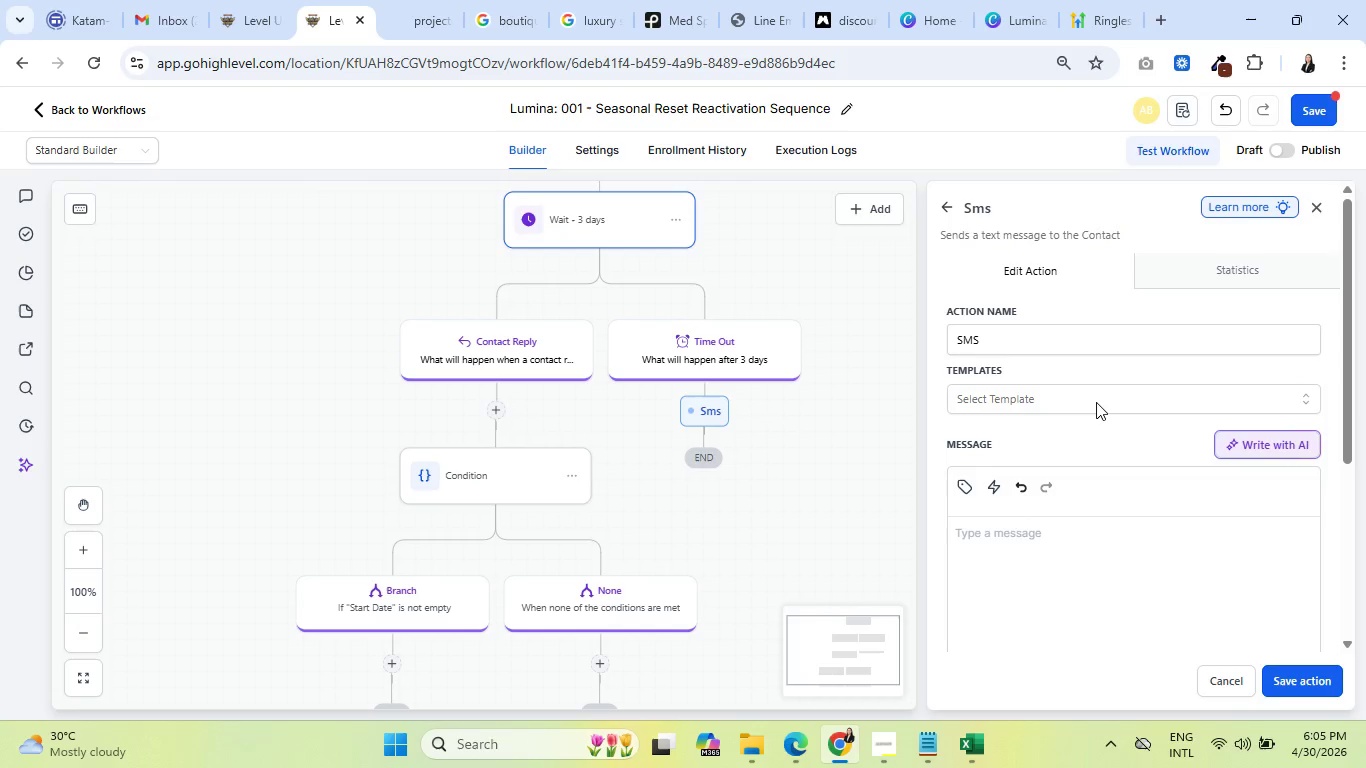 
left_click([1096, 402])
 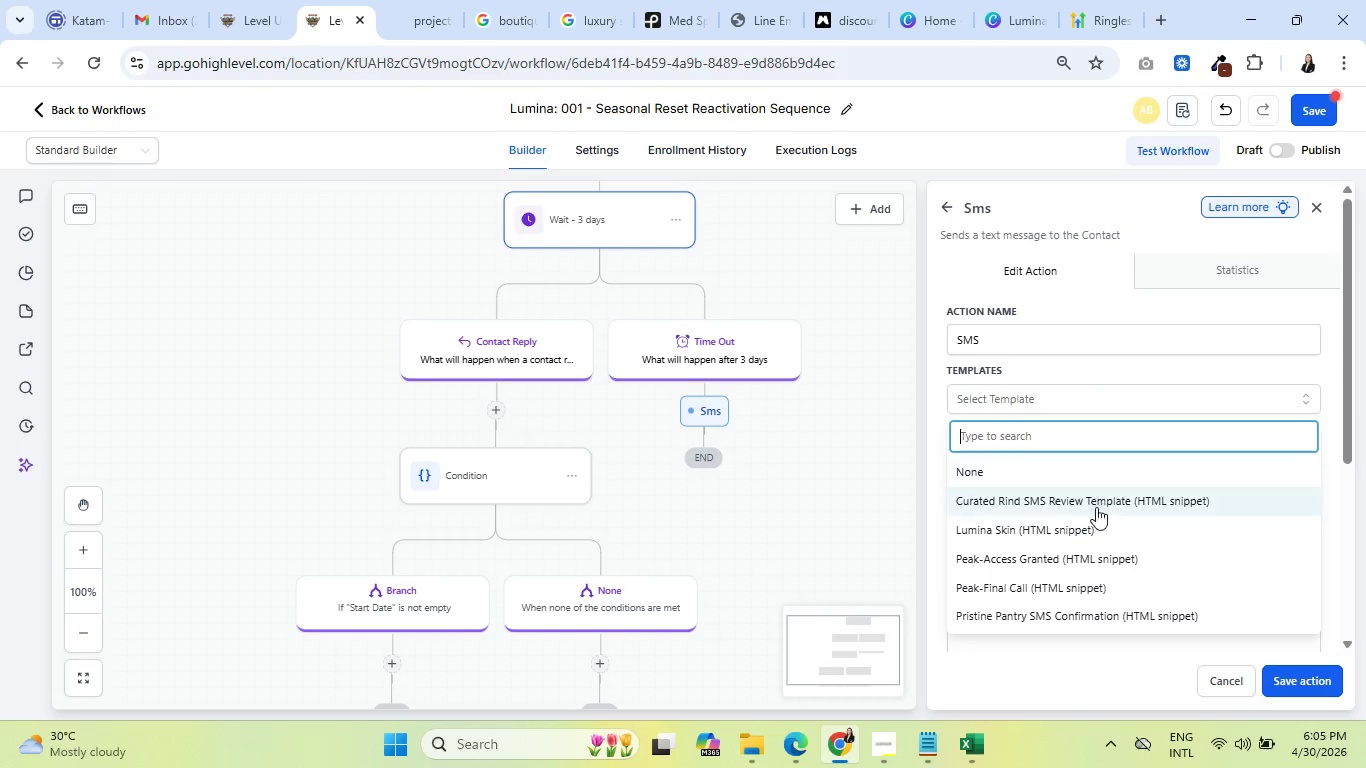 
left_click([1099, 529])
 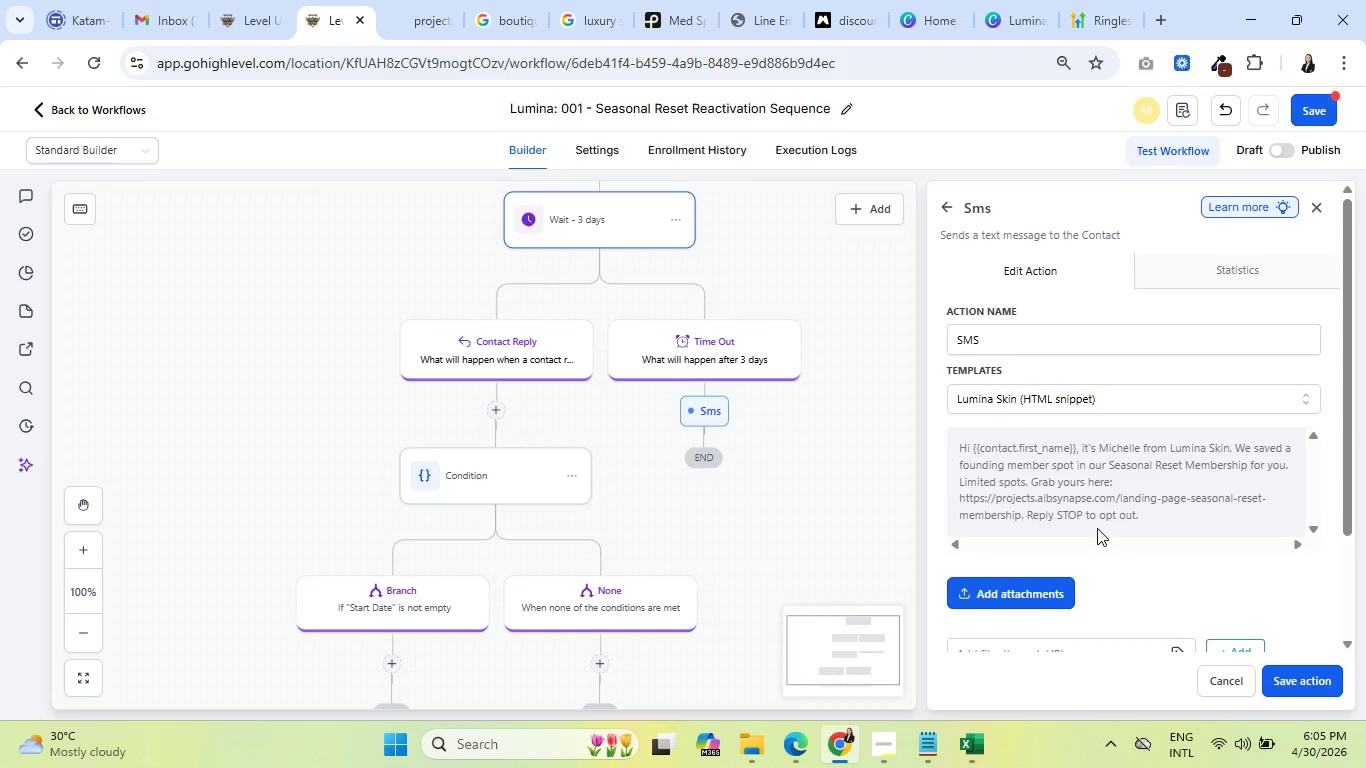 
left_click([1060, 407])
 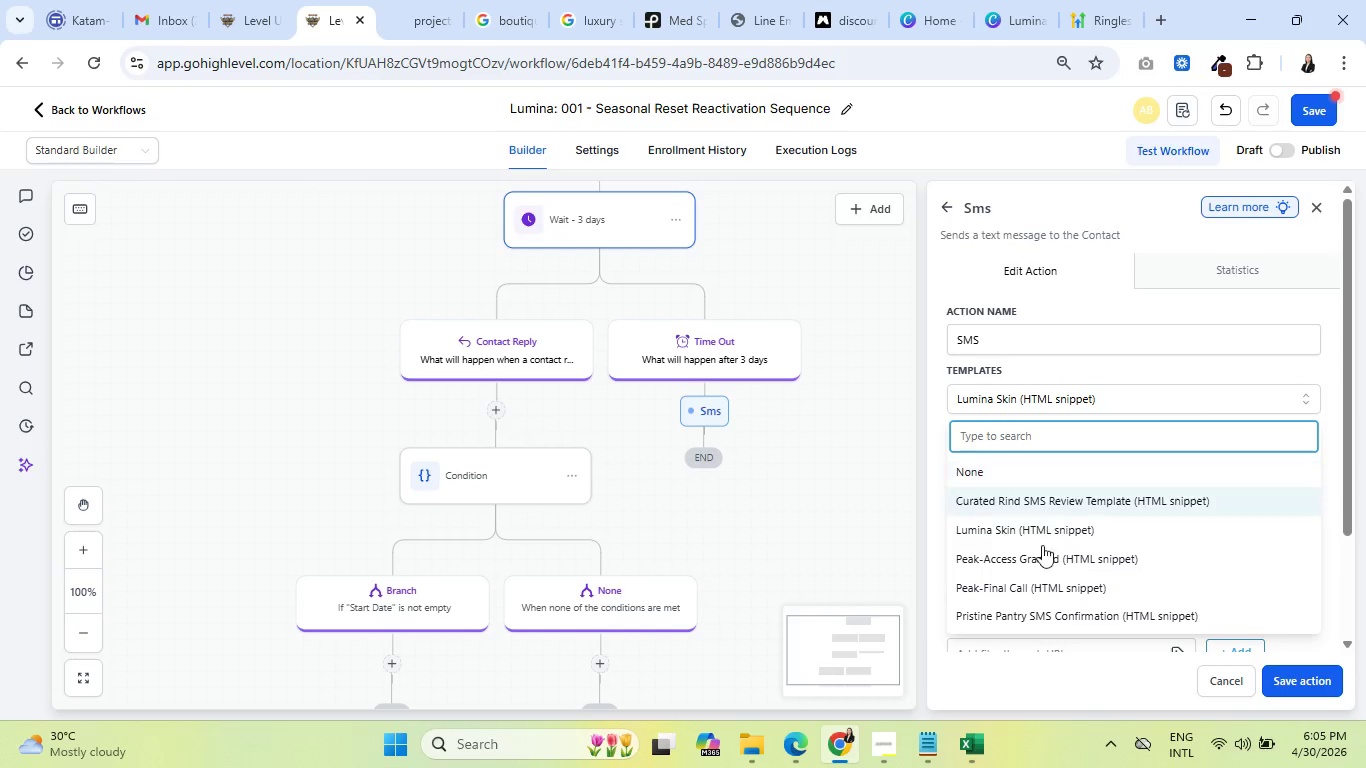 
left_click([1048, 530])
 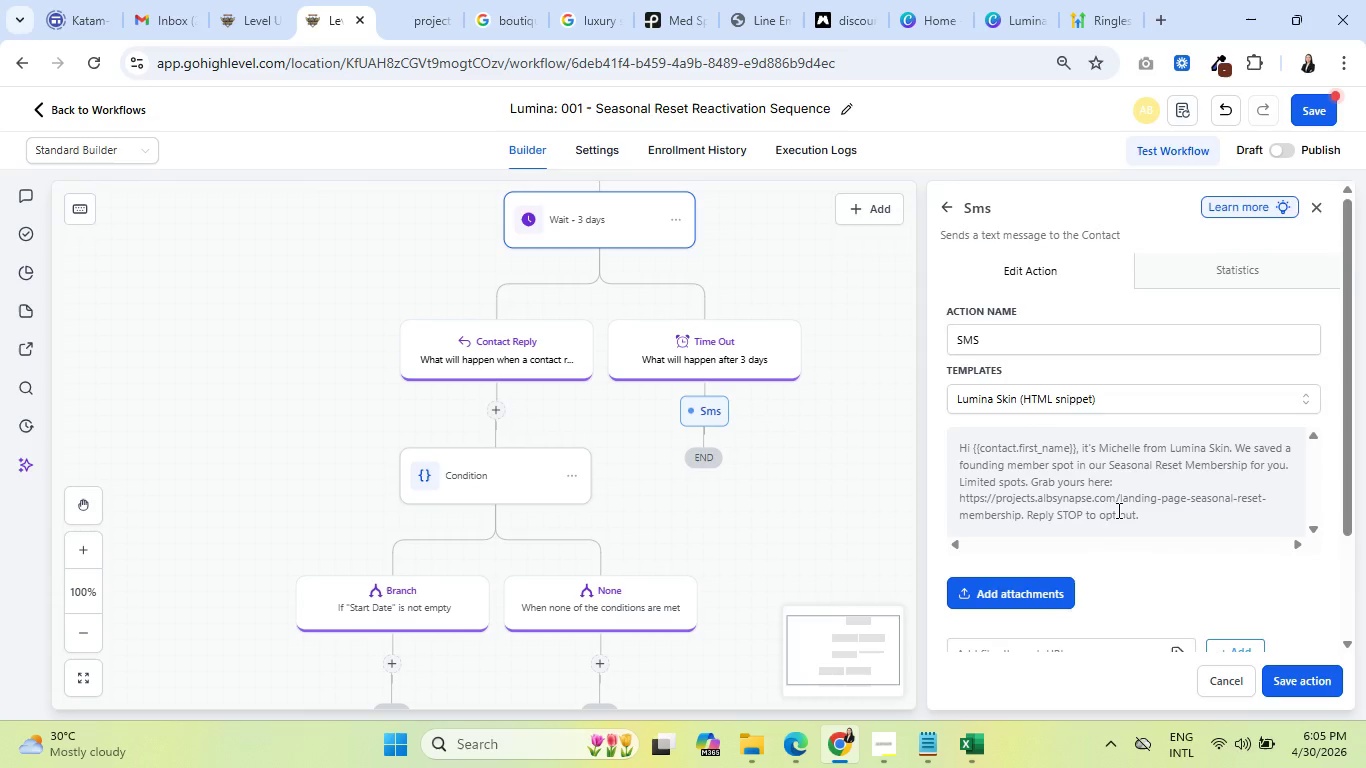 
scroll: coordinate [1168, 509], scroll_direction: down, amount: 4.0
 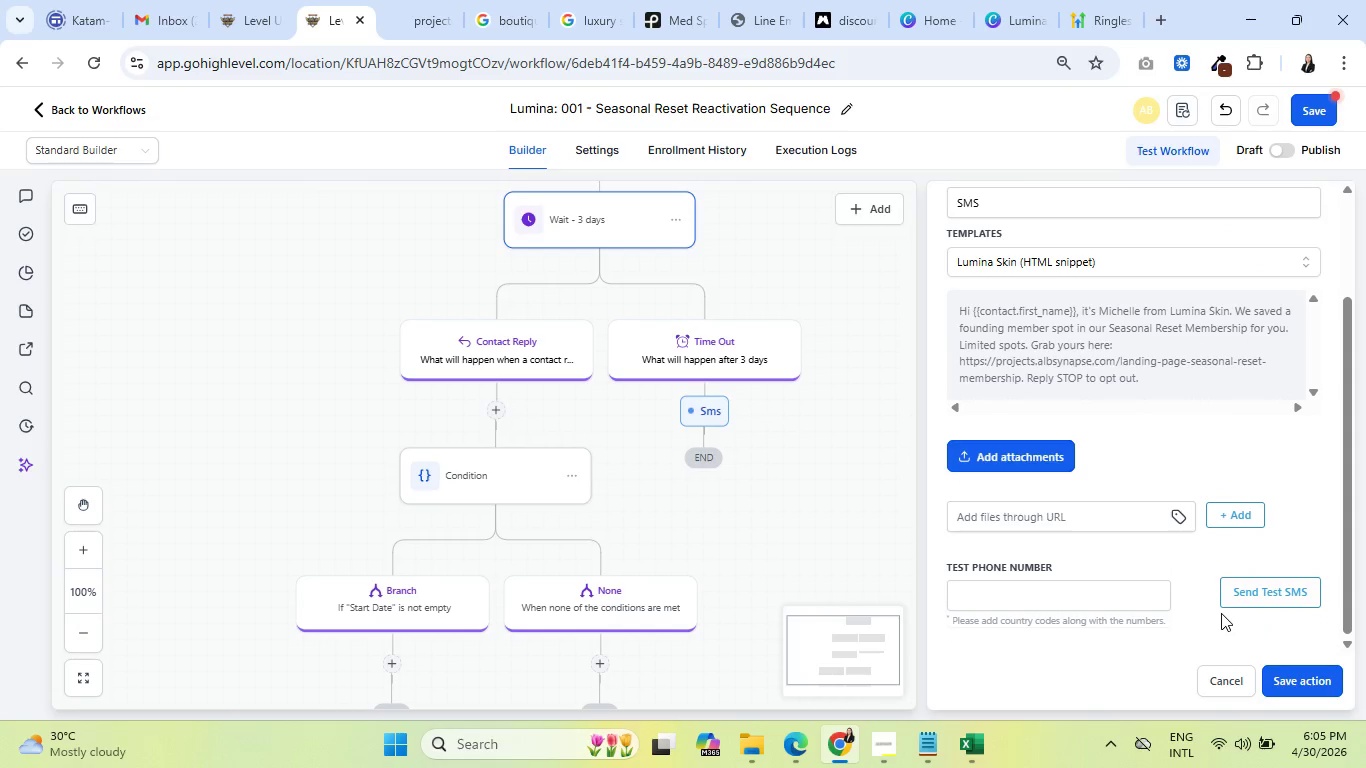 
wait(5.51)
 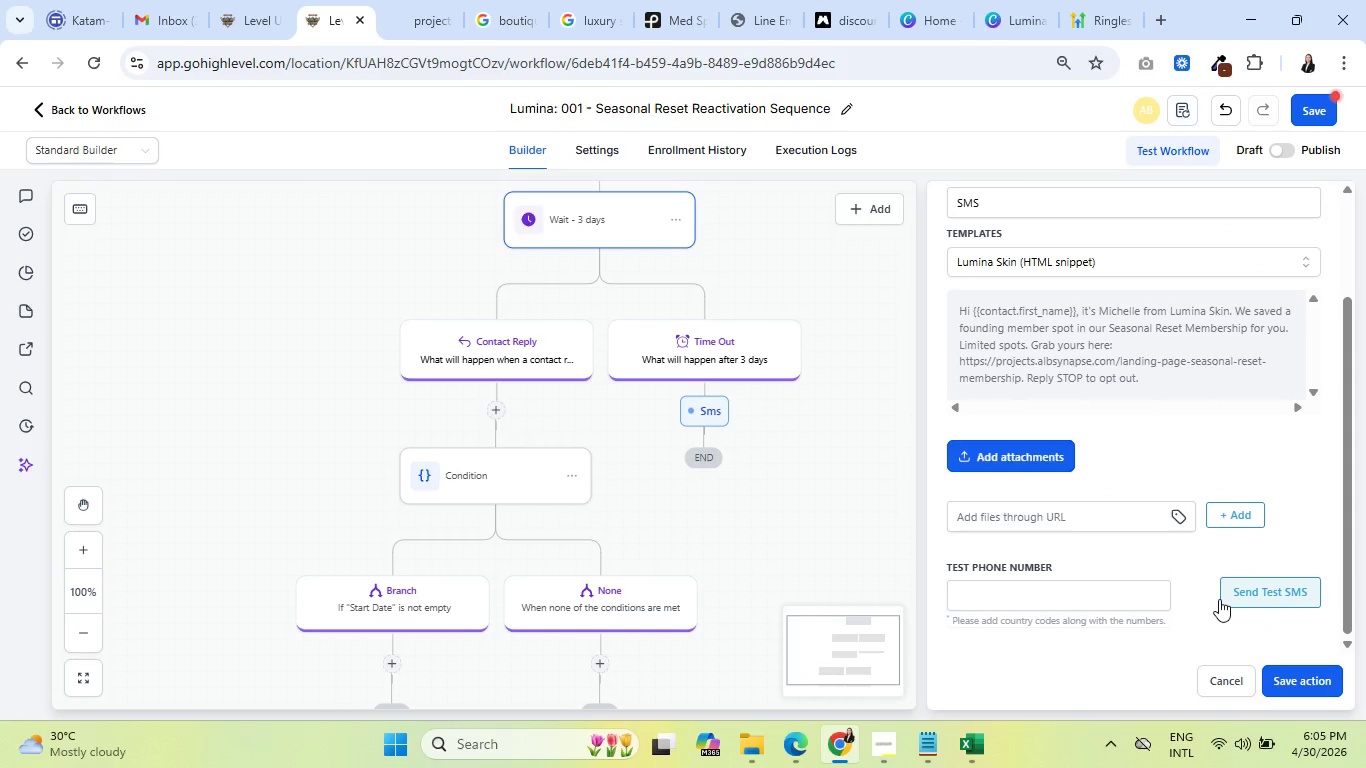 
left_click([1306, 679])
 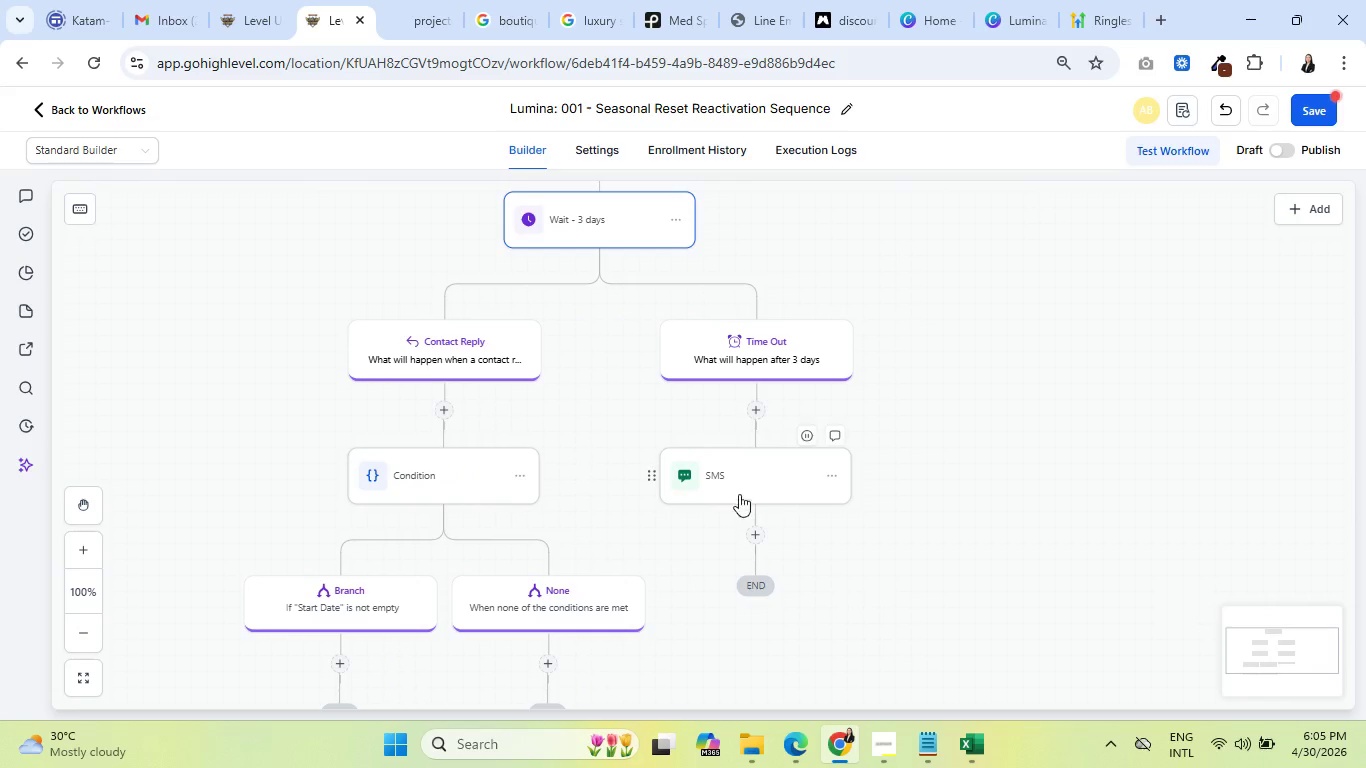 
left_click([724, 486])
 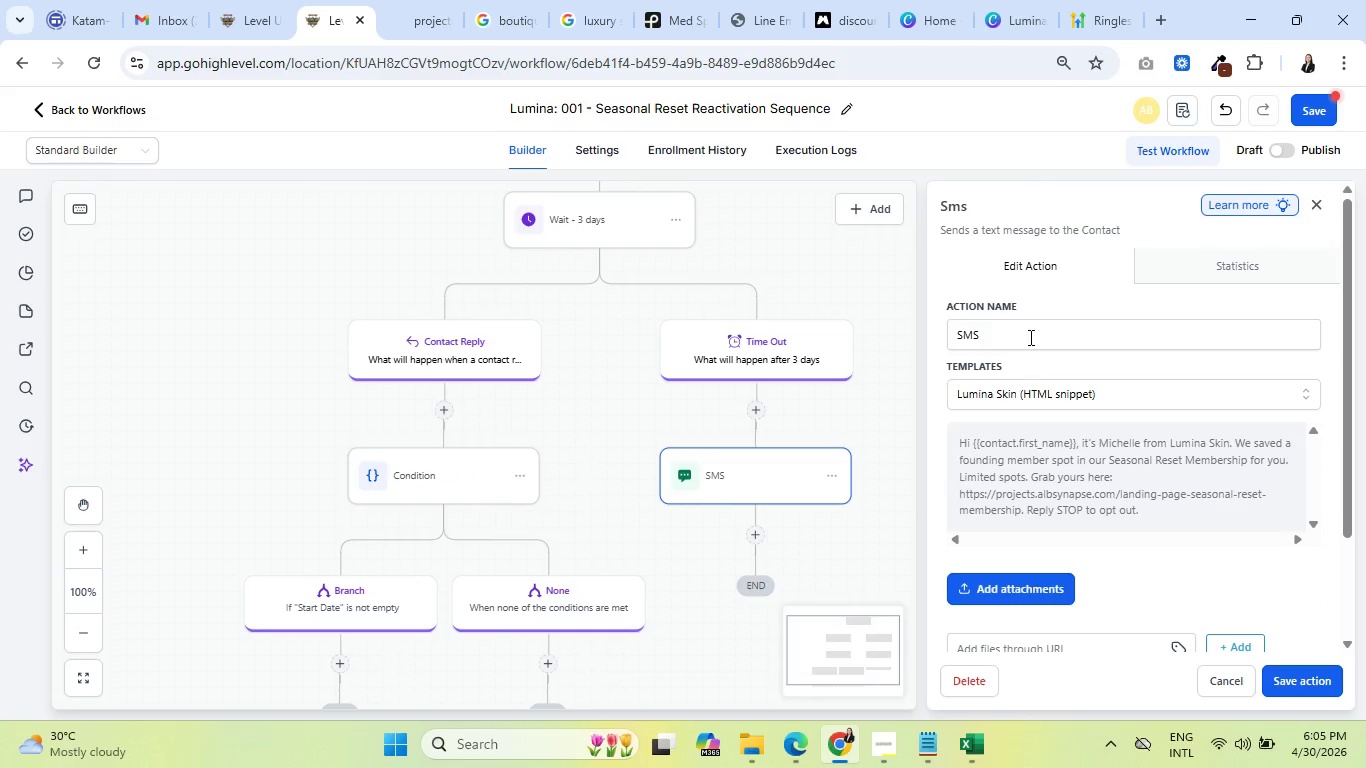 
left_click([1030, 334])
 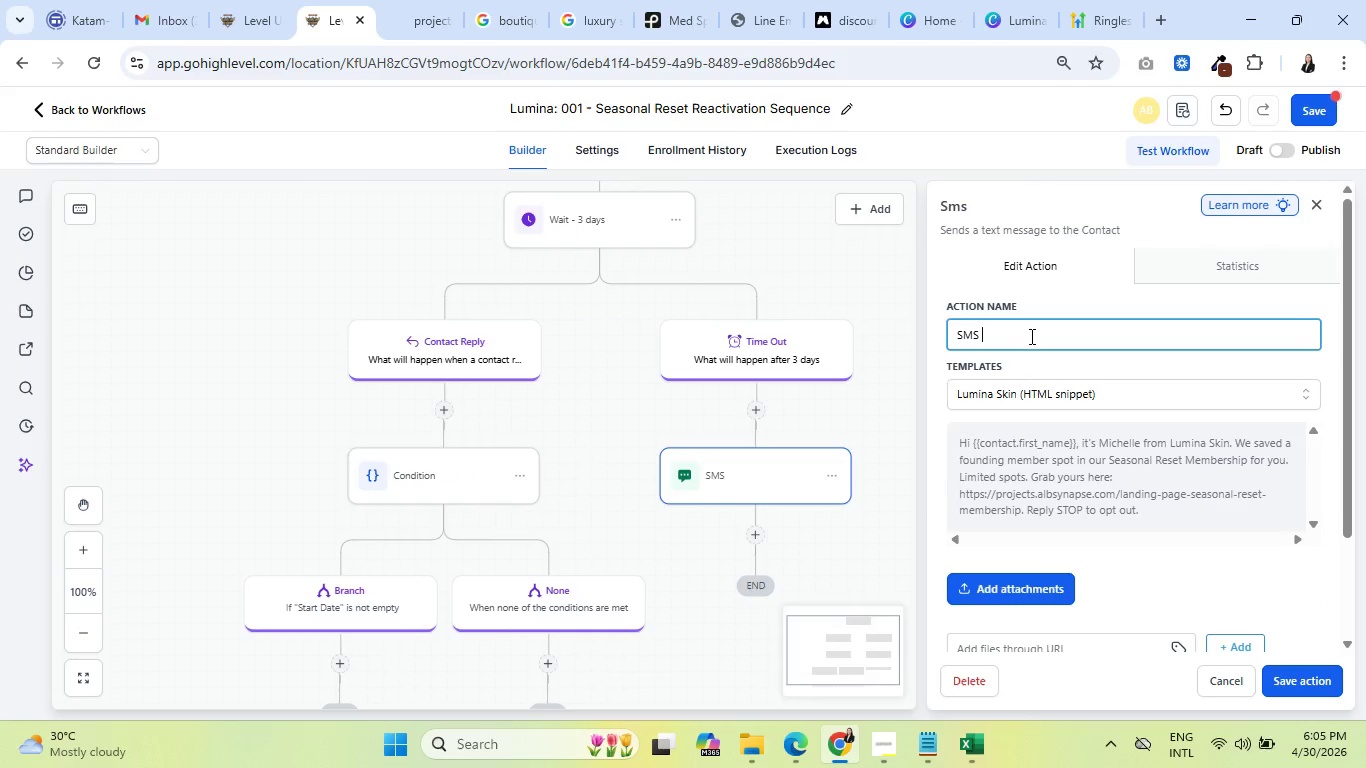 
key(Space)
 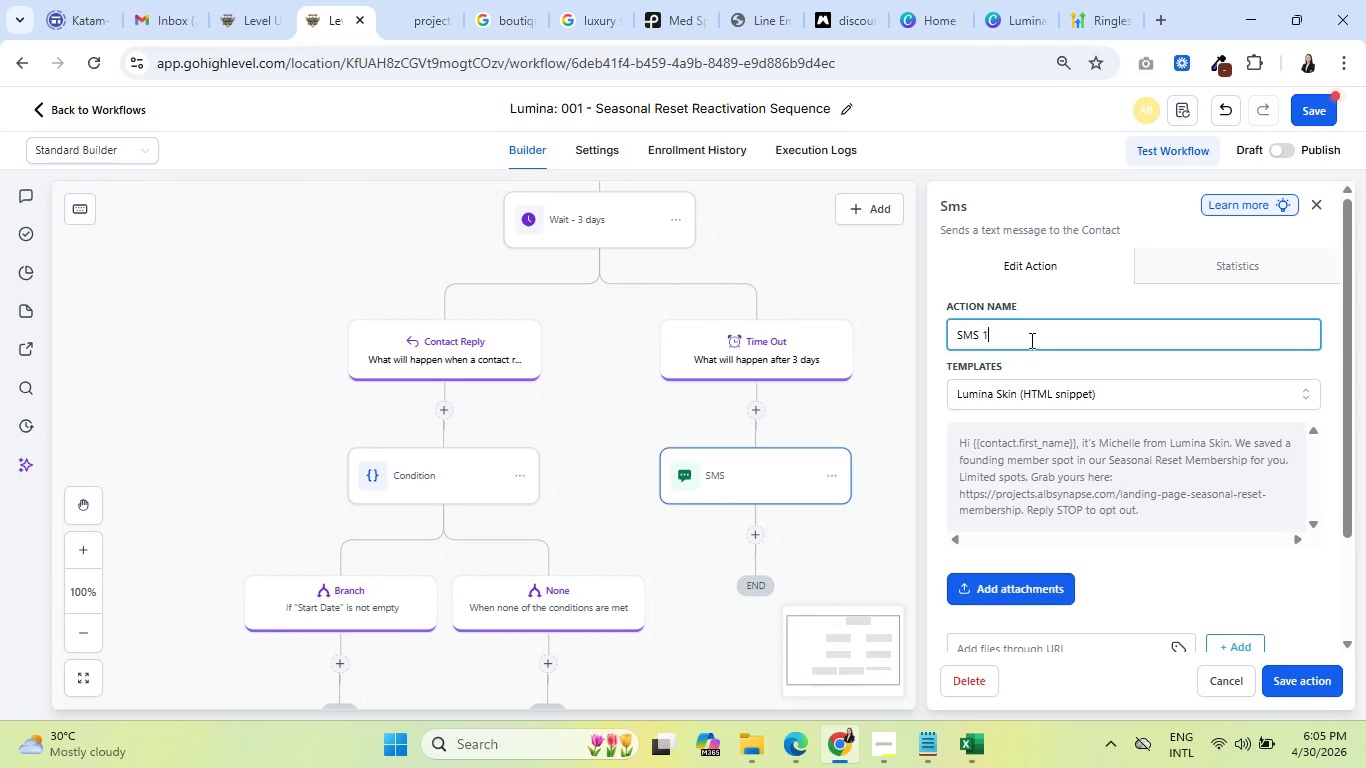 
key(1)
 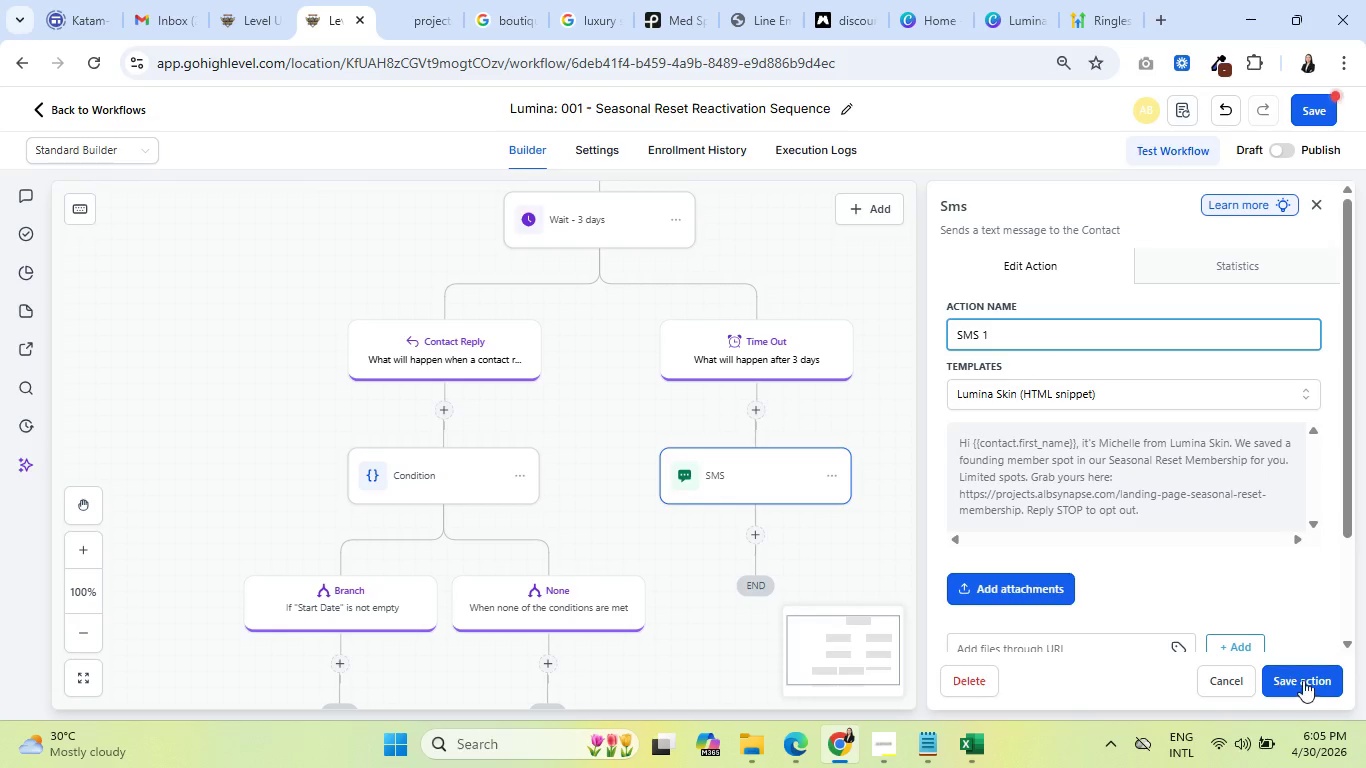 
left_click([1303, 680])
 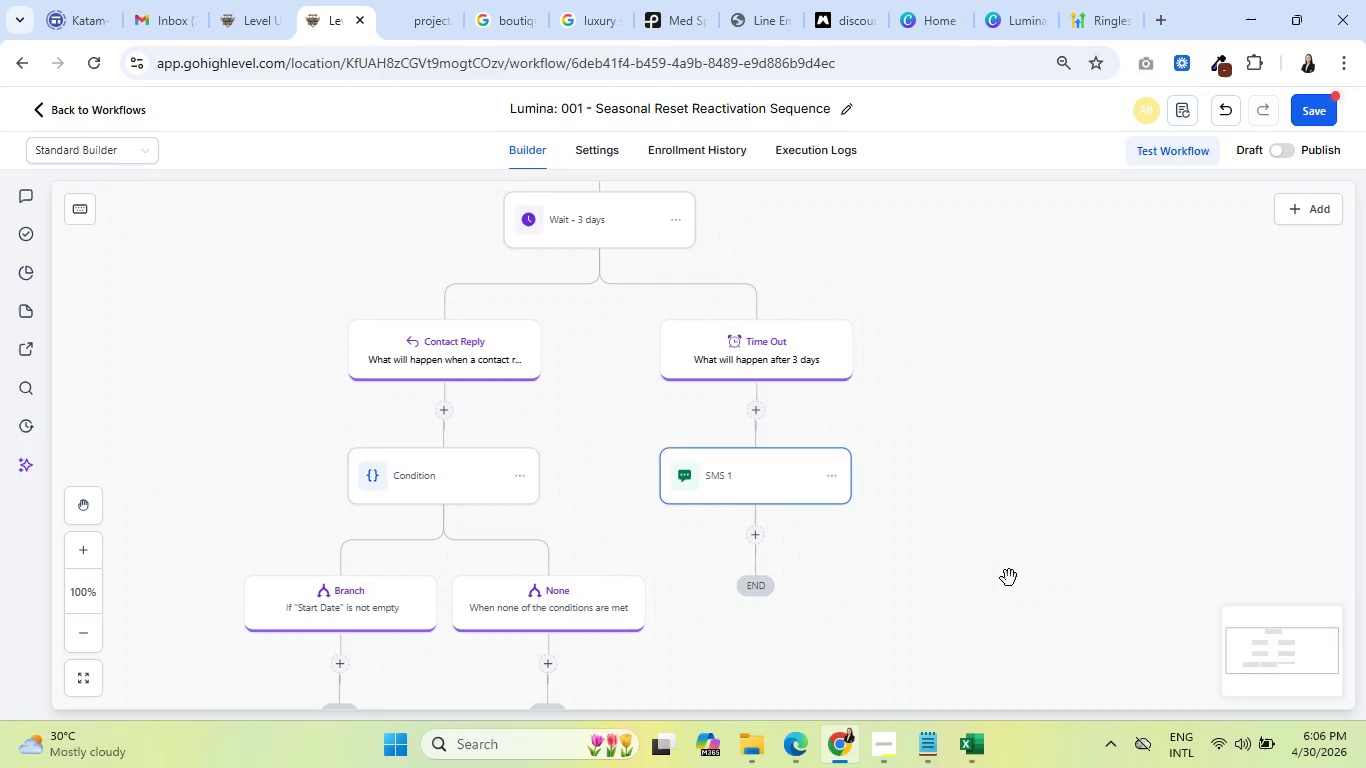 
wait(39.08)
 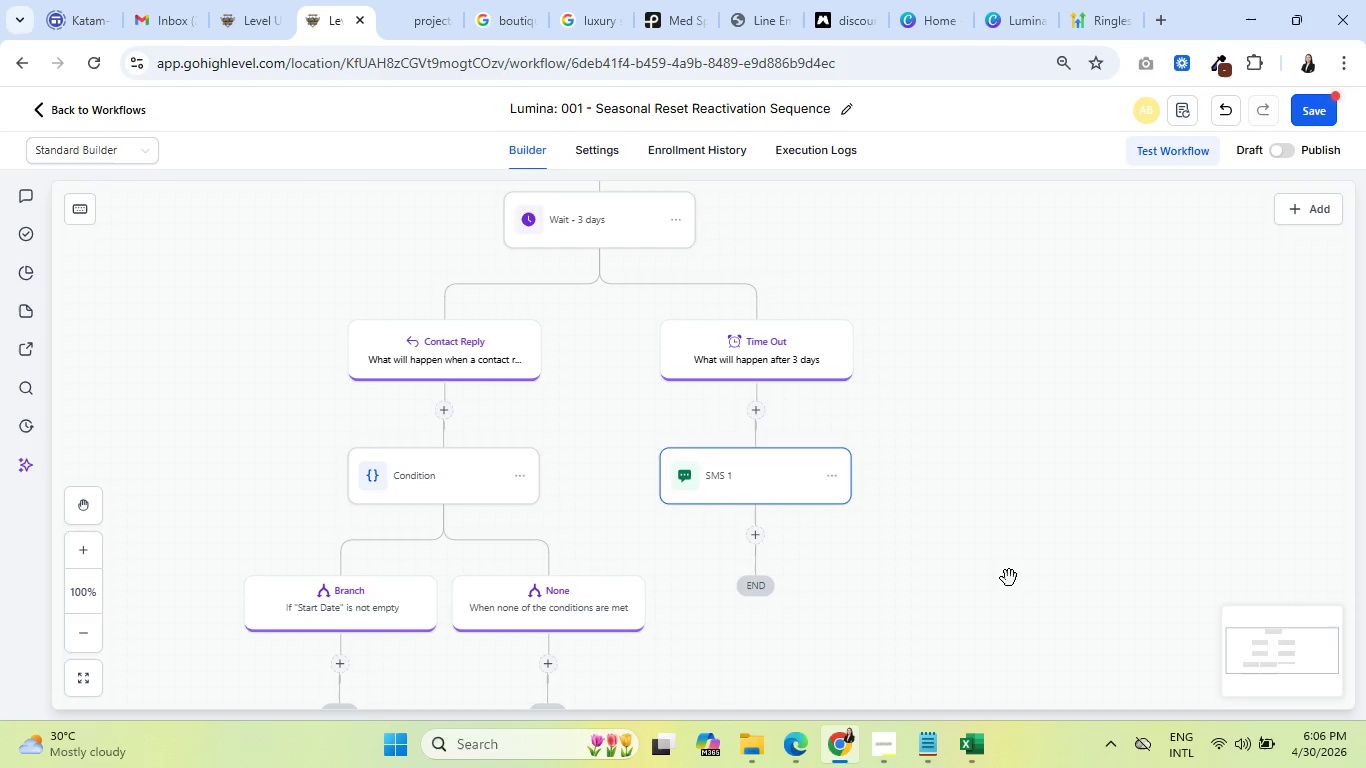 
left_click([580, 151])
 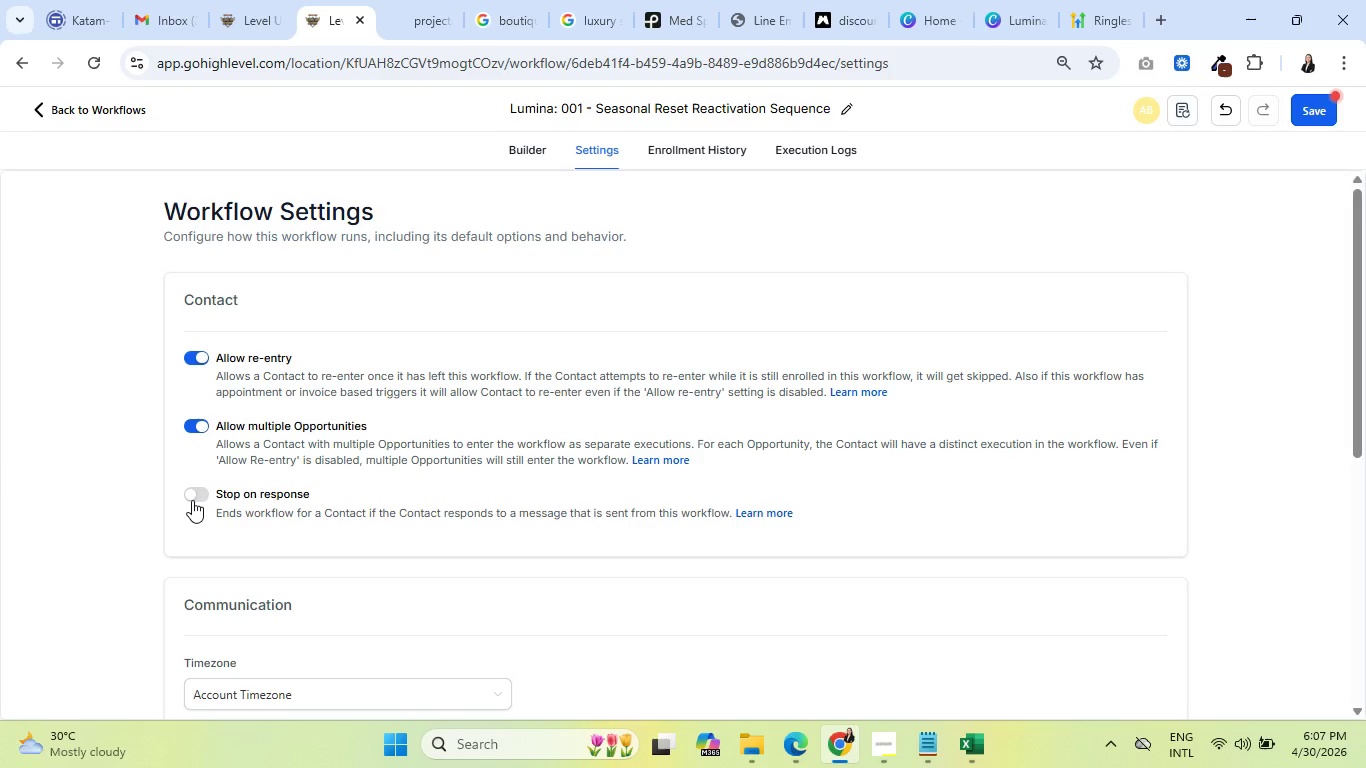 
wait(89.56)
 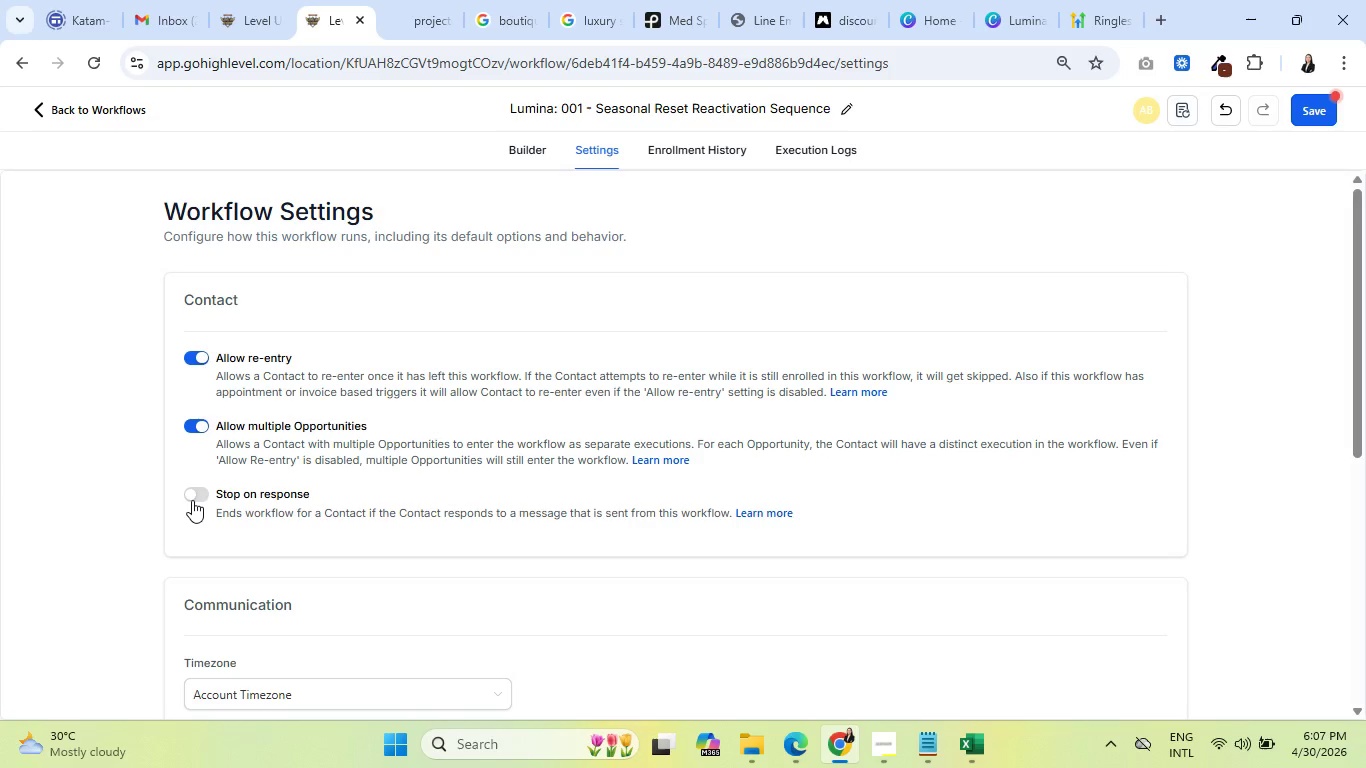 
scroll: coordinate [514, 451], scroll_direction: down, amount: 1.0
 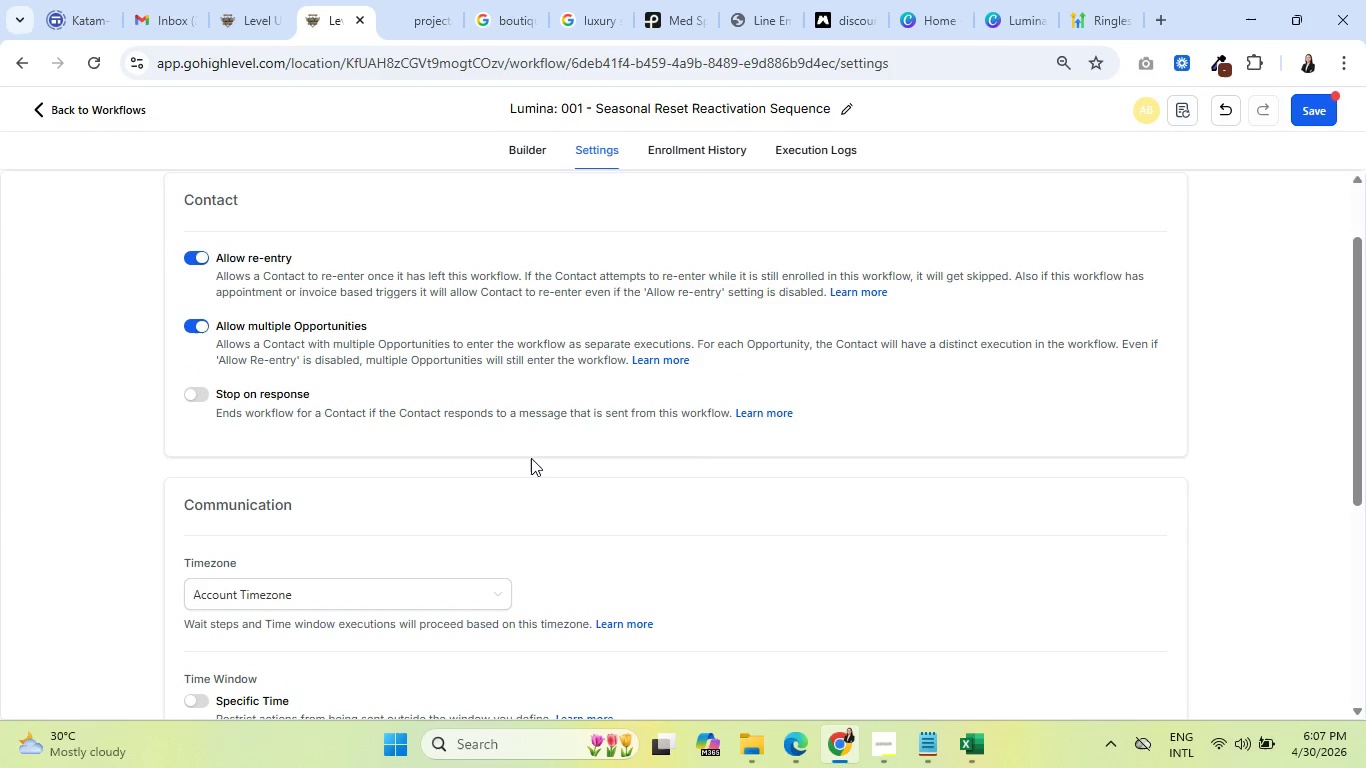 
wait(8.69)
 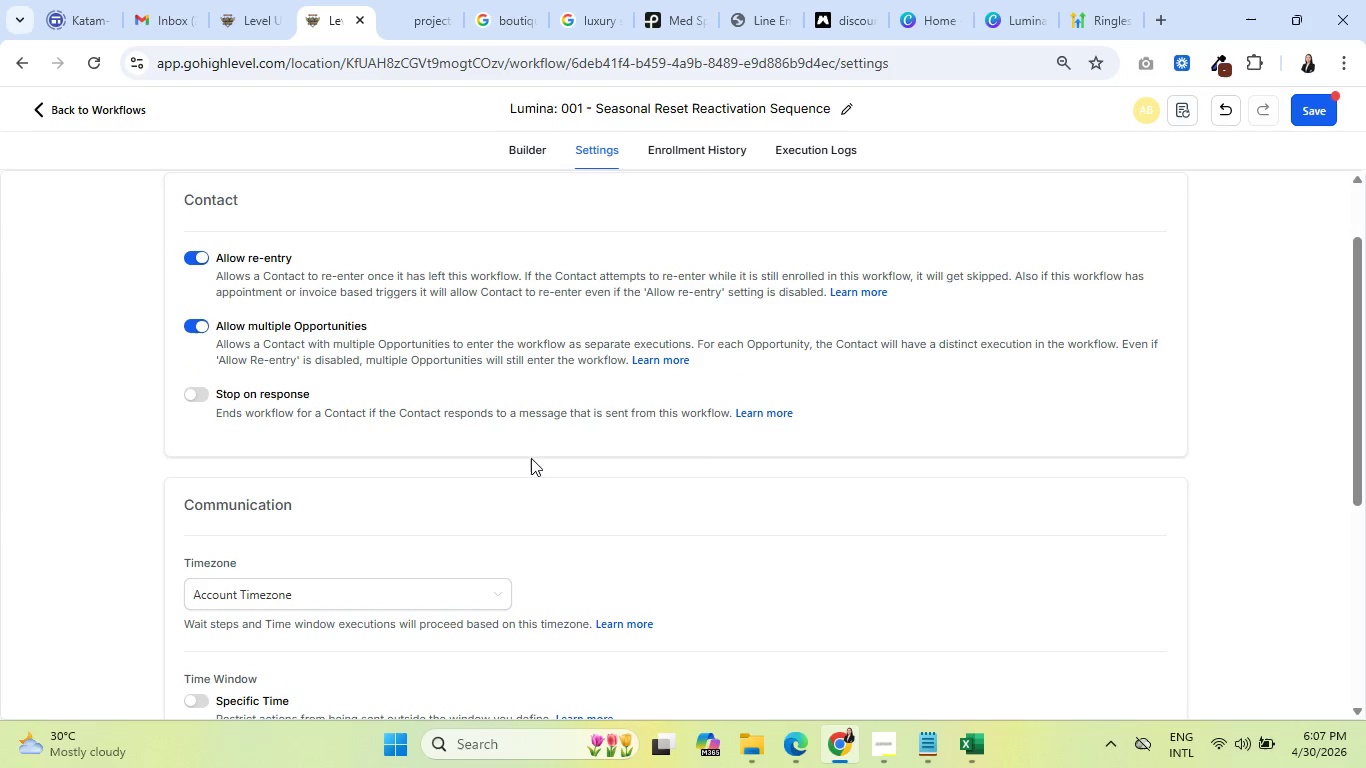 
scroll: coordinate [531, 457], scroll_direction: down, amount: 2.0
 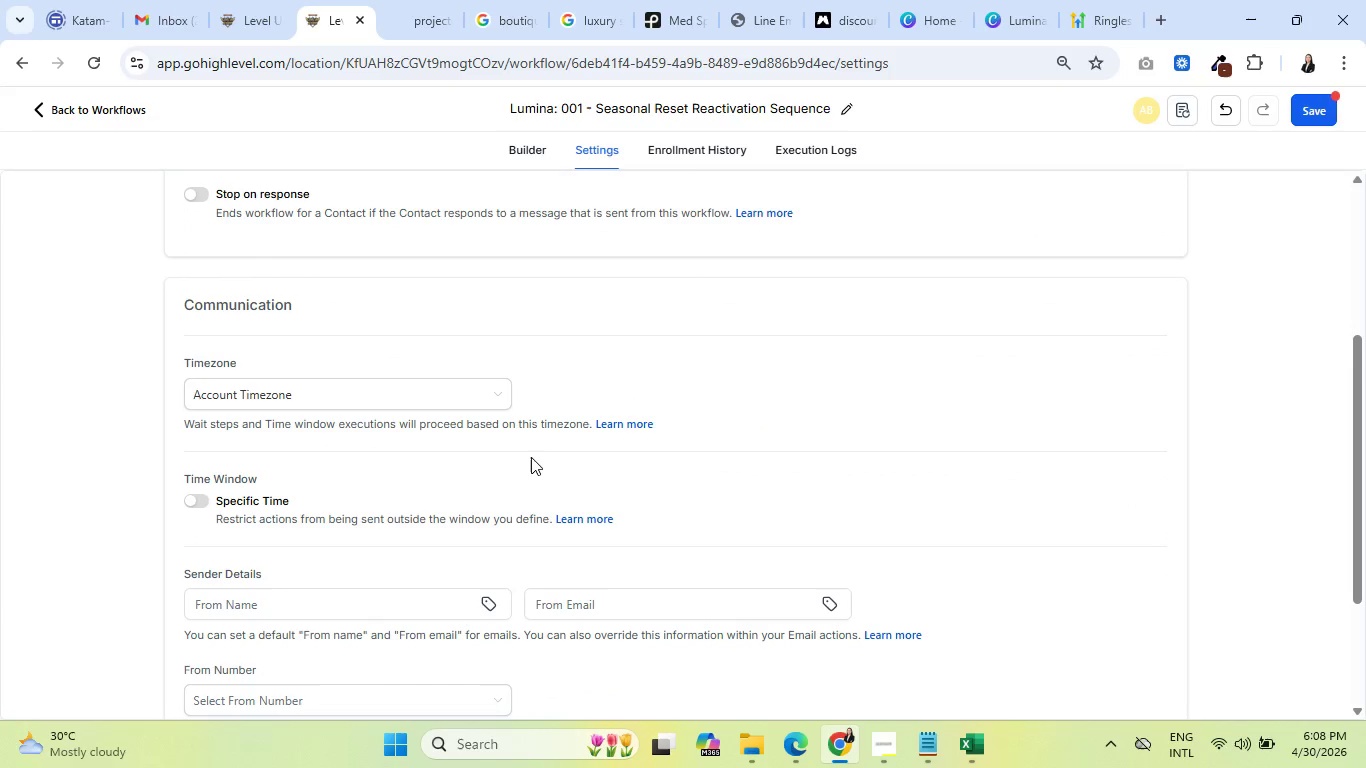 
wait(10.13)
 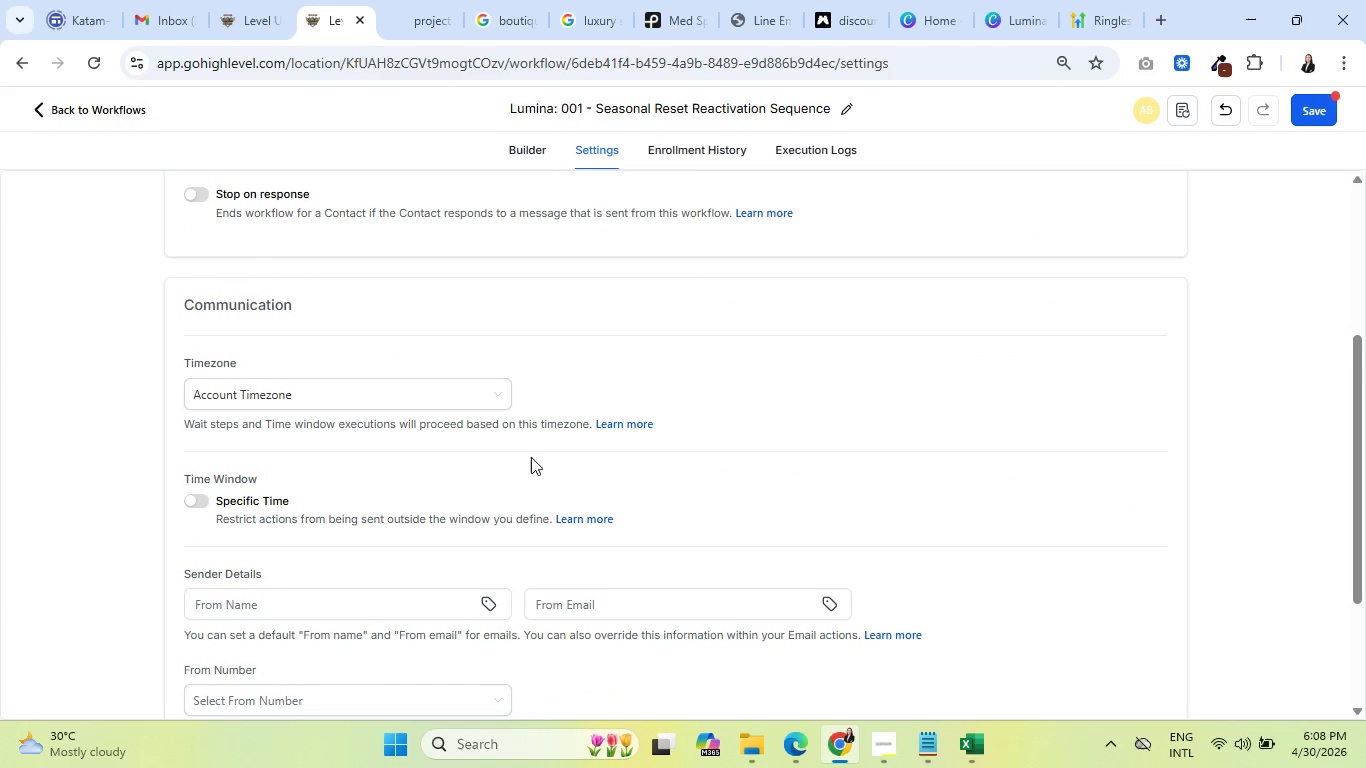 
scroll: coordinate [531, 457], scroll_direction: down, amount: 2.0
 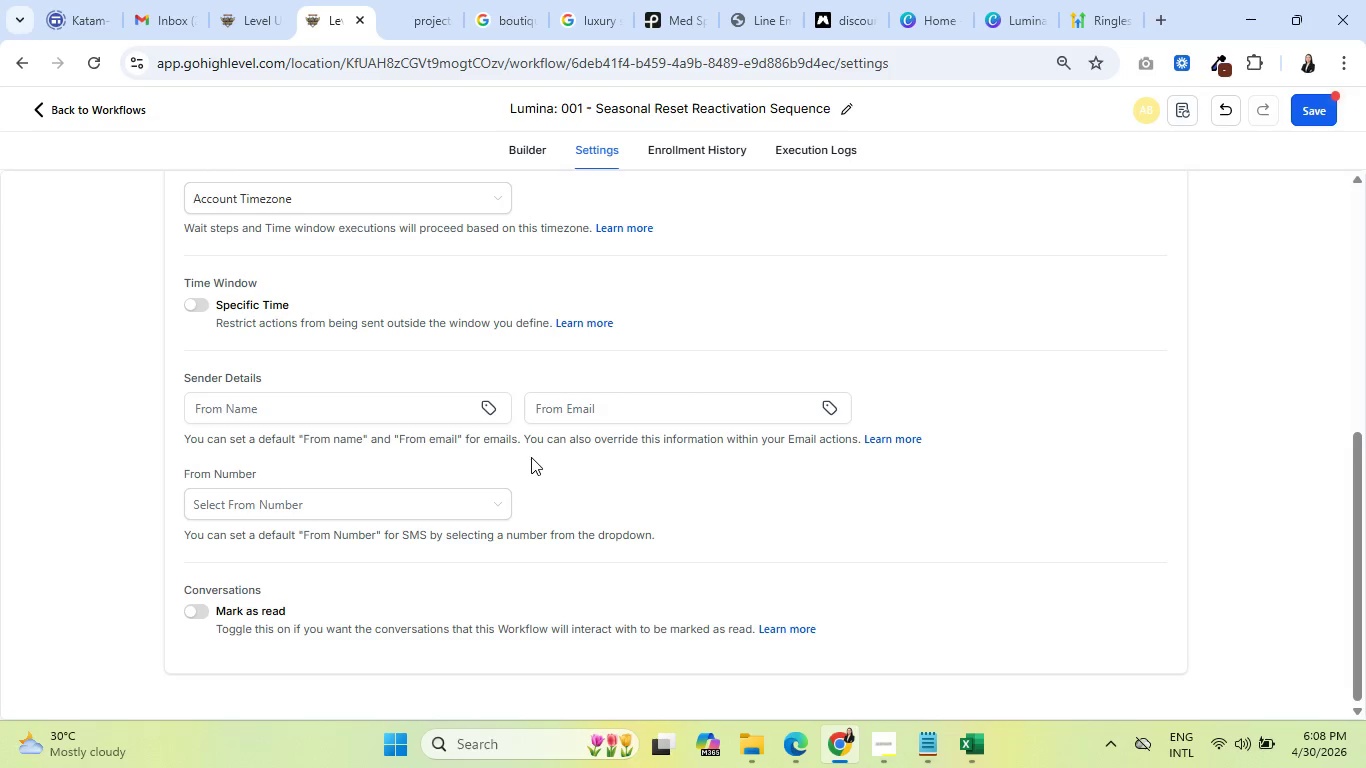 
wait(20.3)
 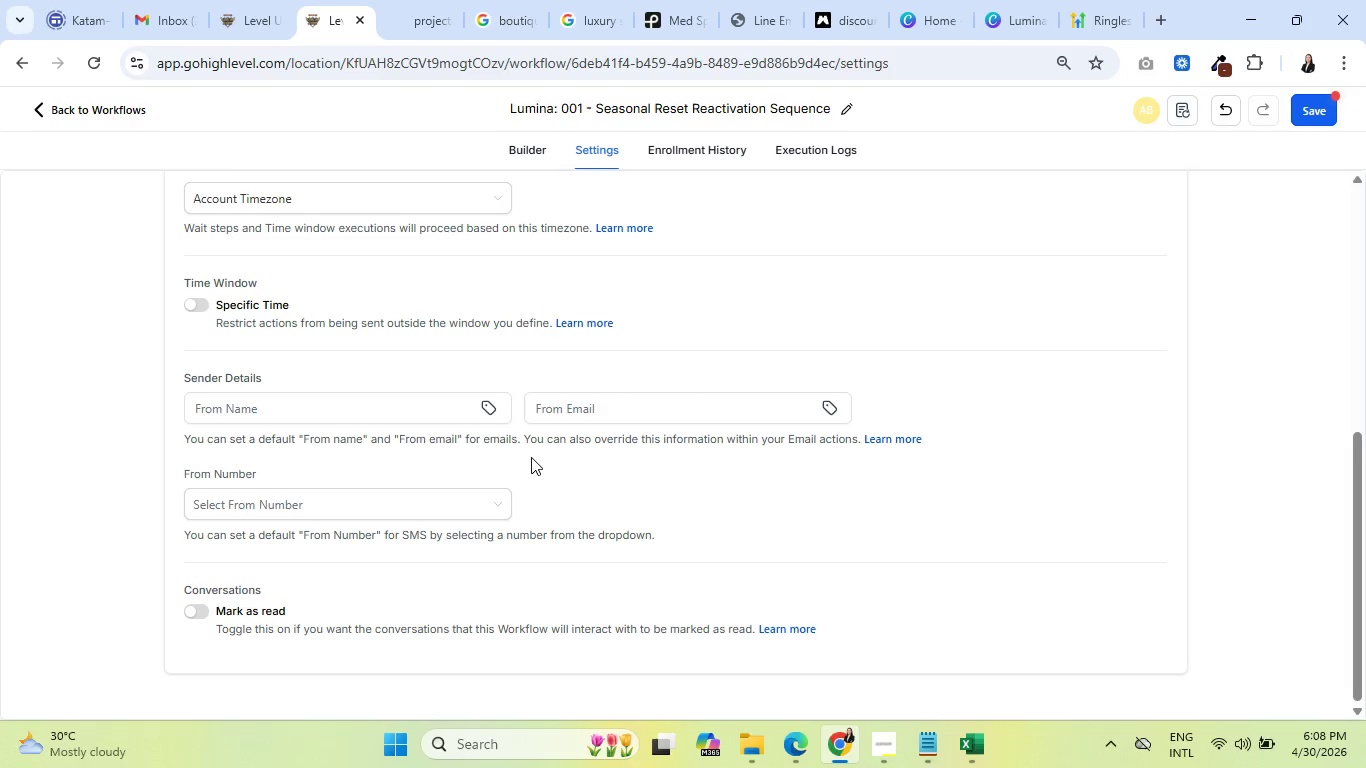 
scroll: coordinate [461, 411], scroll_direction: down, amount: 1.0
 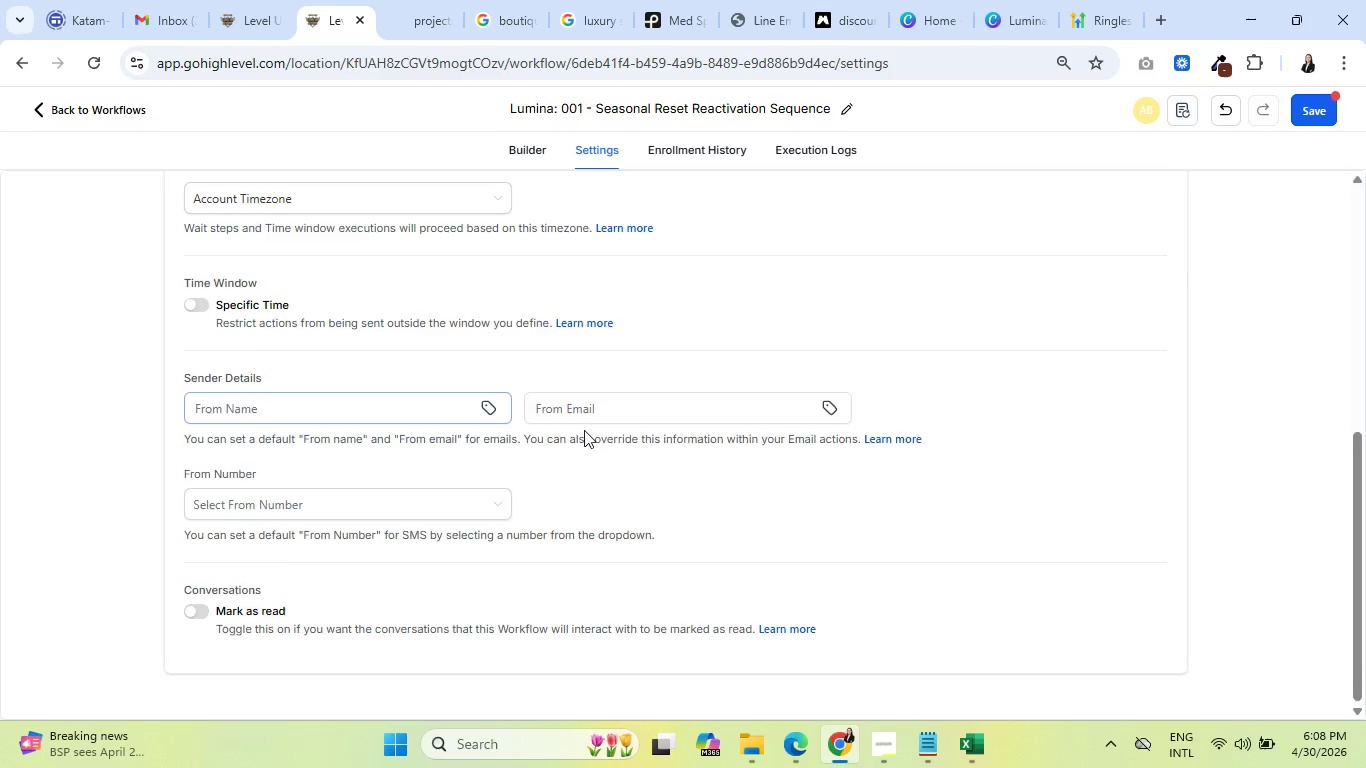 
left_click([312, 406])
 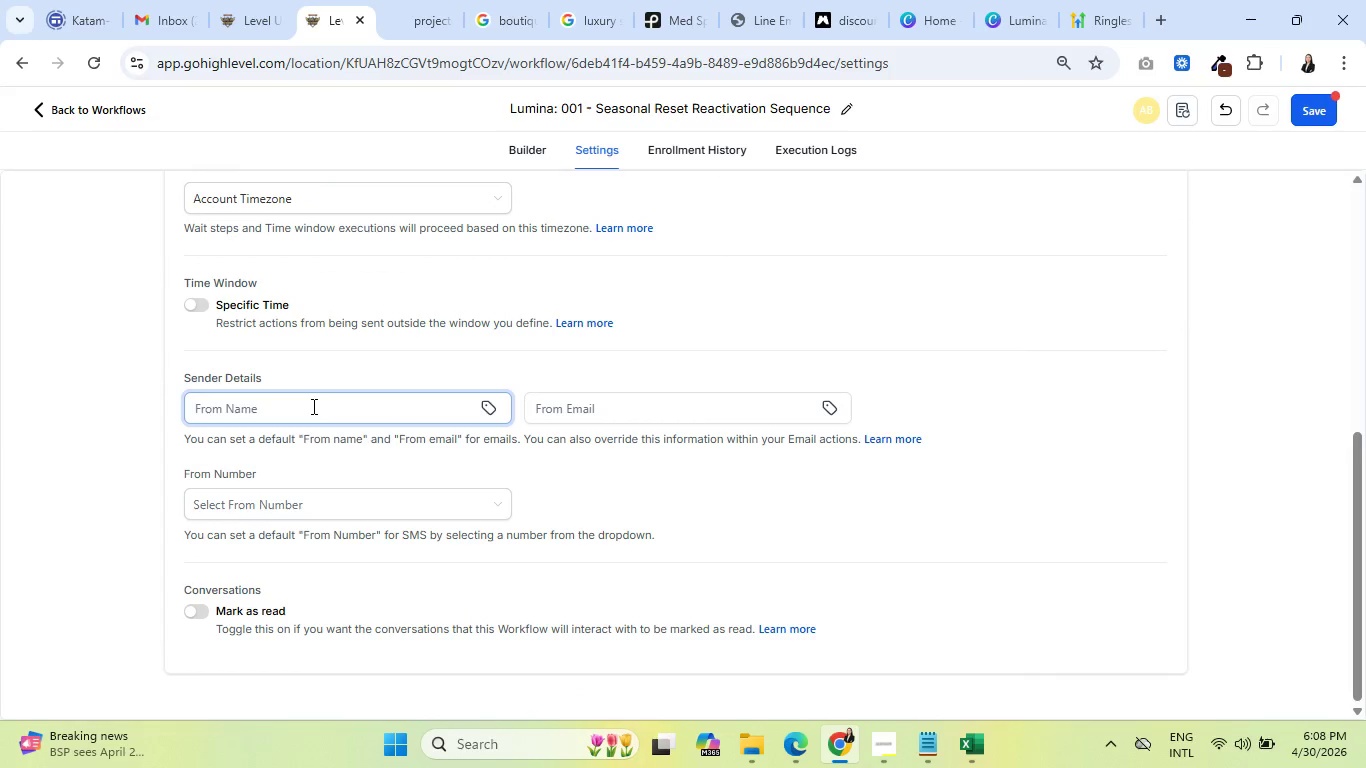 
scroll: coordinate [584, 430], scroll_direction: down, amount: 1.0
 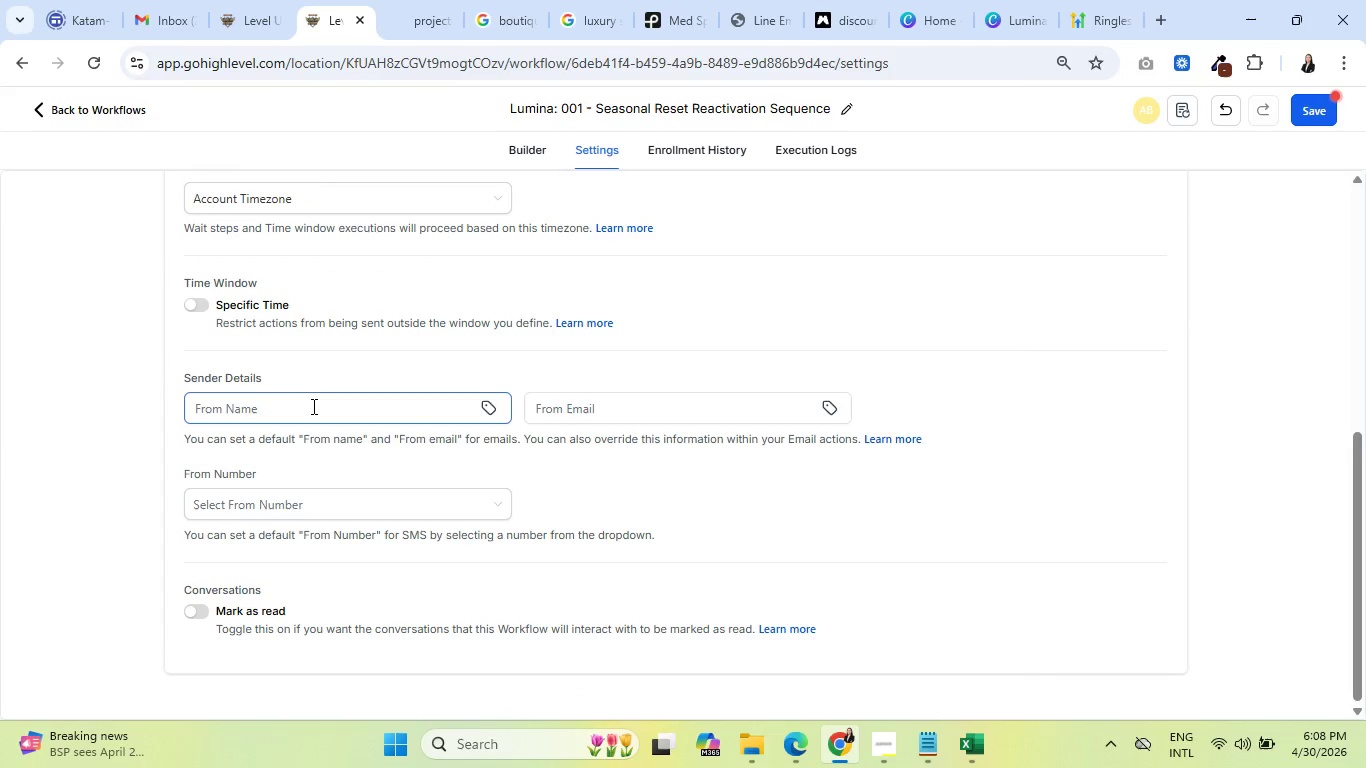 
type(Li)
key(Backspace)
type(umina Ski )
key(Backspace)
type(n & Wellness )
 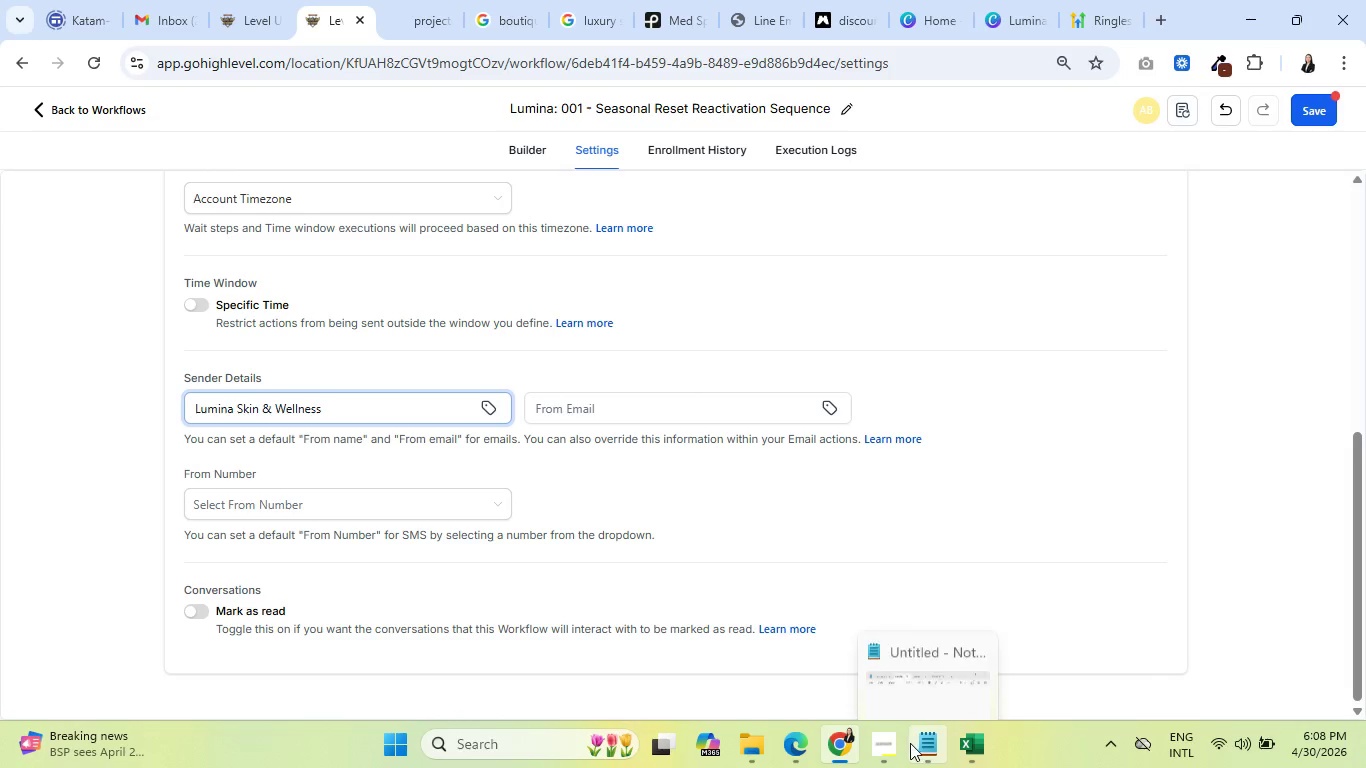 
left_click([896, 742])
 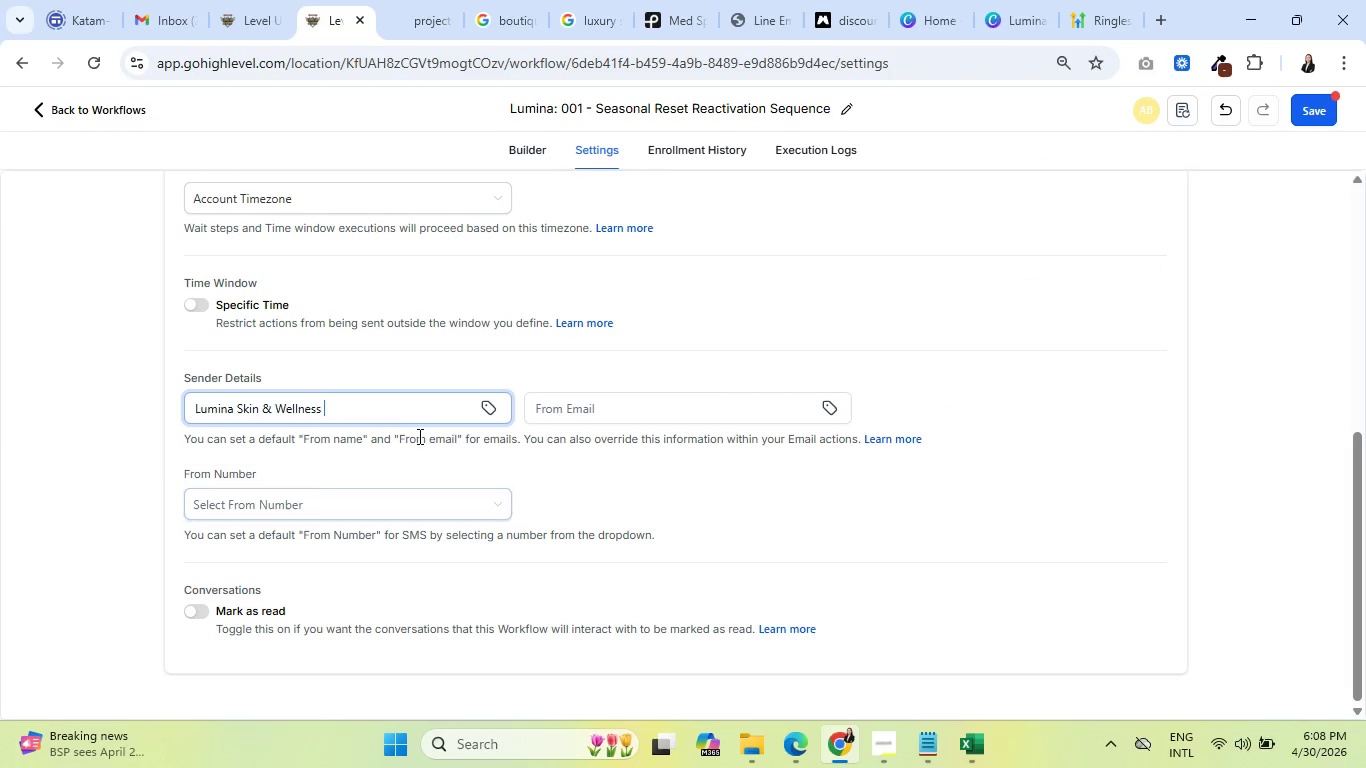 
type(Lab)
 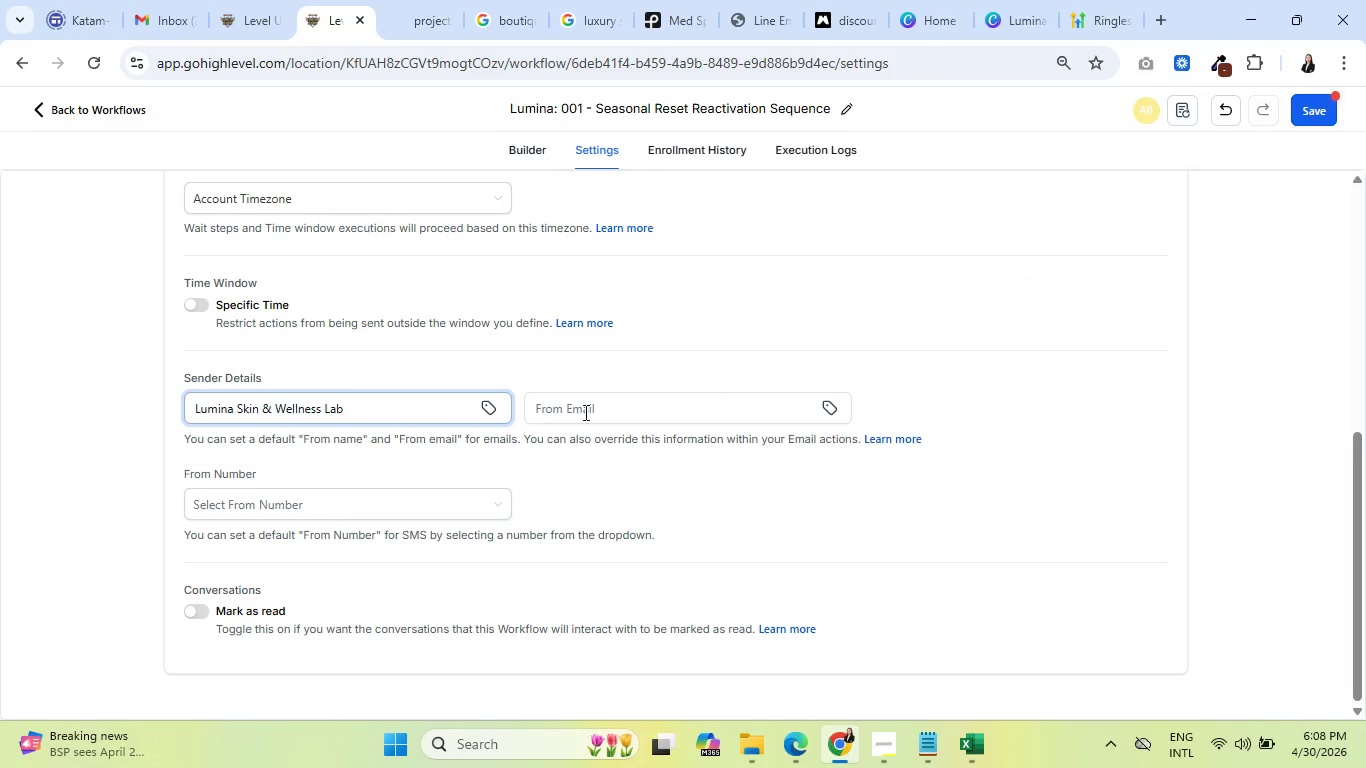 
left_click([606, 405])
 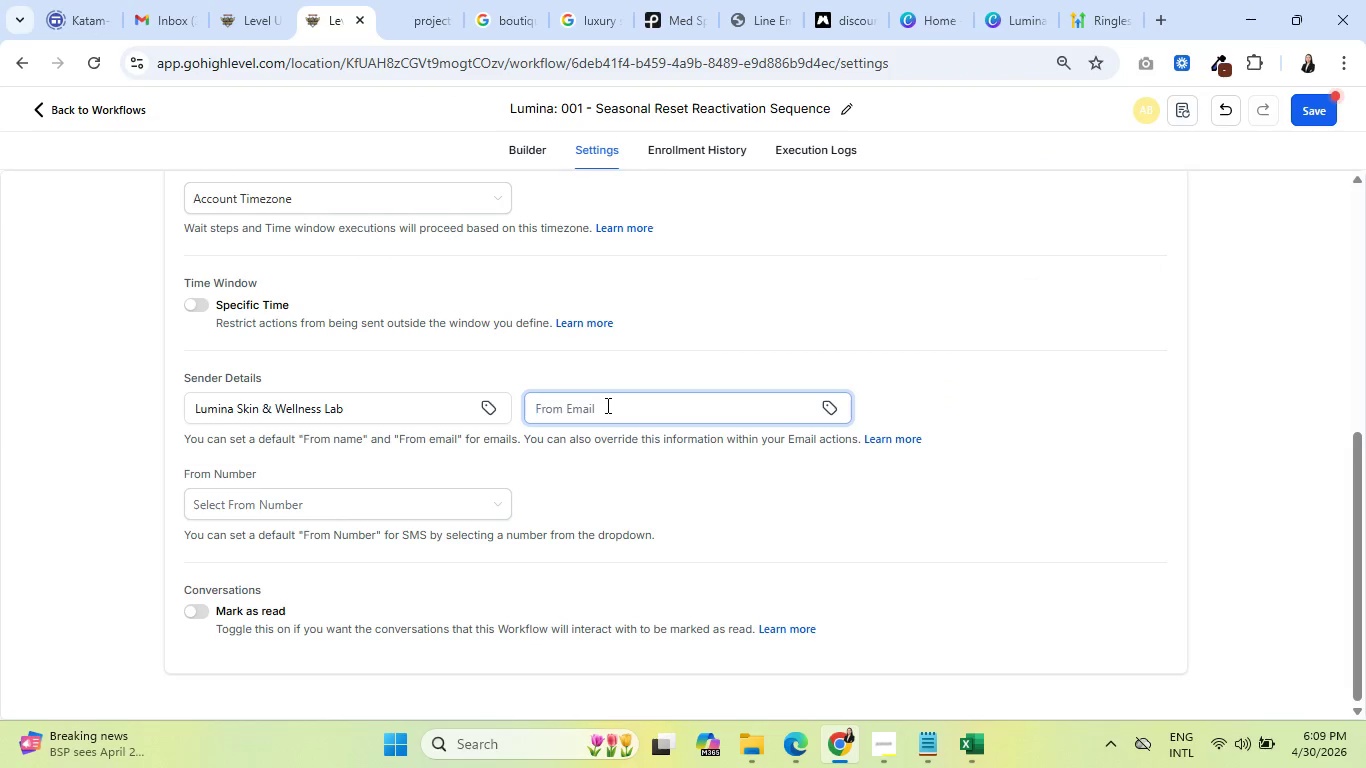 
type(info@luminaskin.com)
 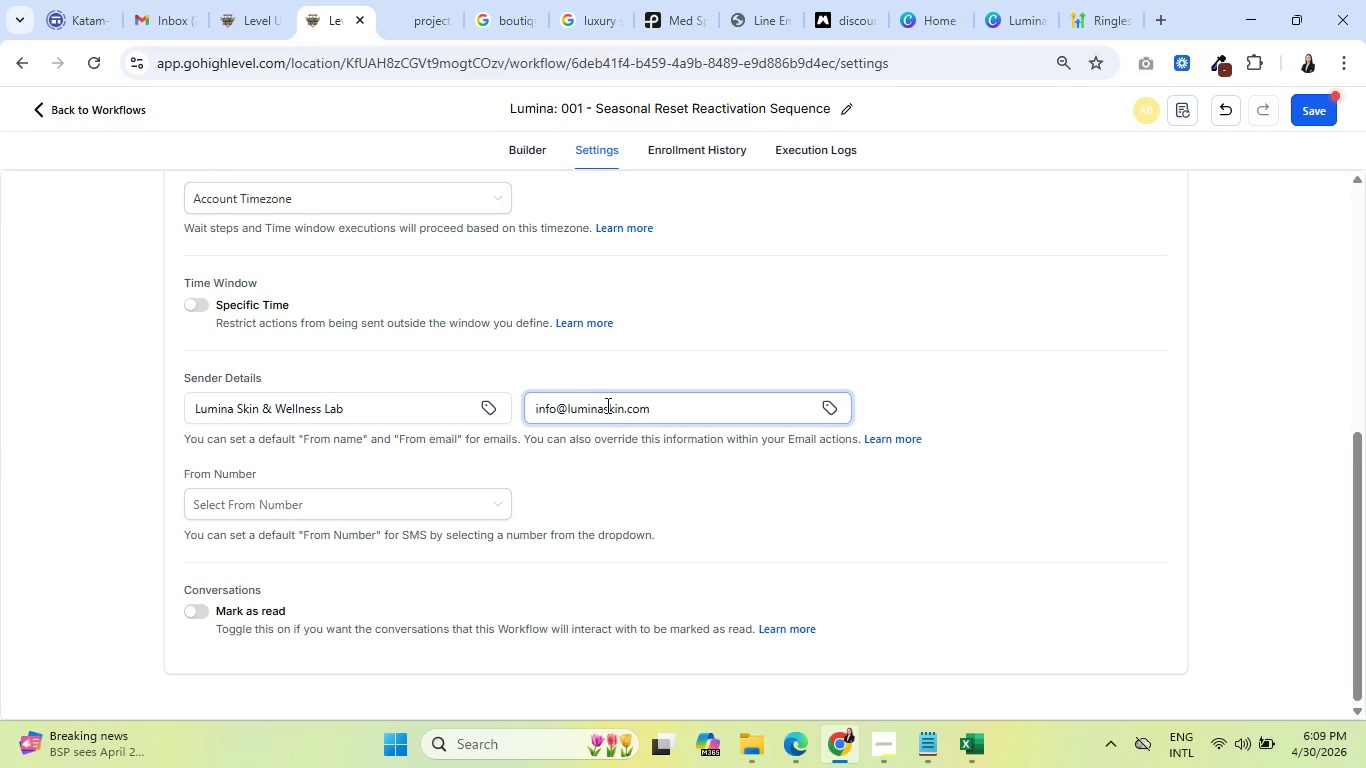 
scroll: coordinate [971, 493], scroll_direction: up, amount: 3.0
 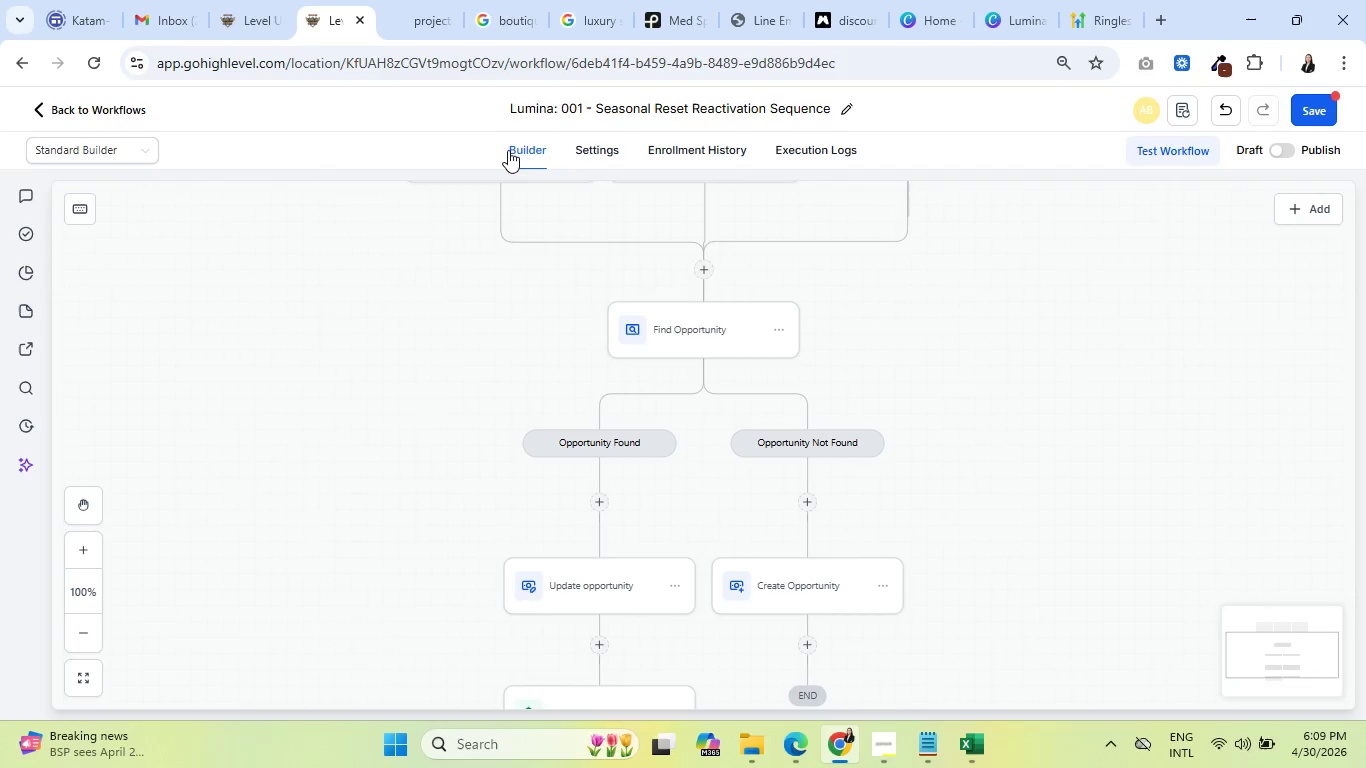 
scroll: coordinate [460, 377], scroll_direction: down, amount: 5.0
 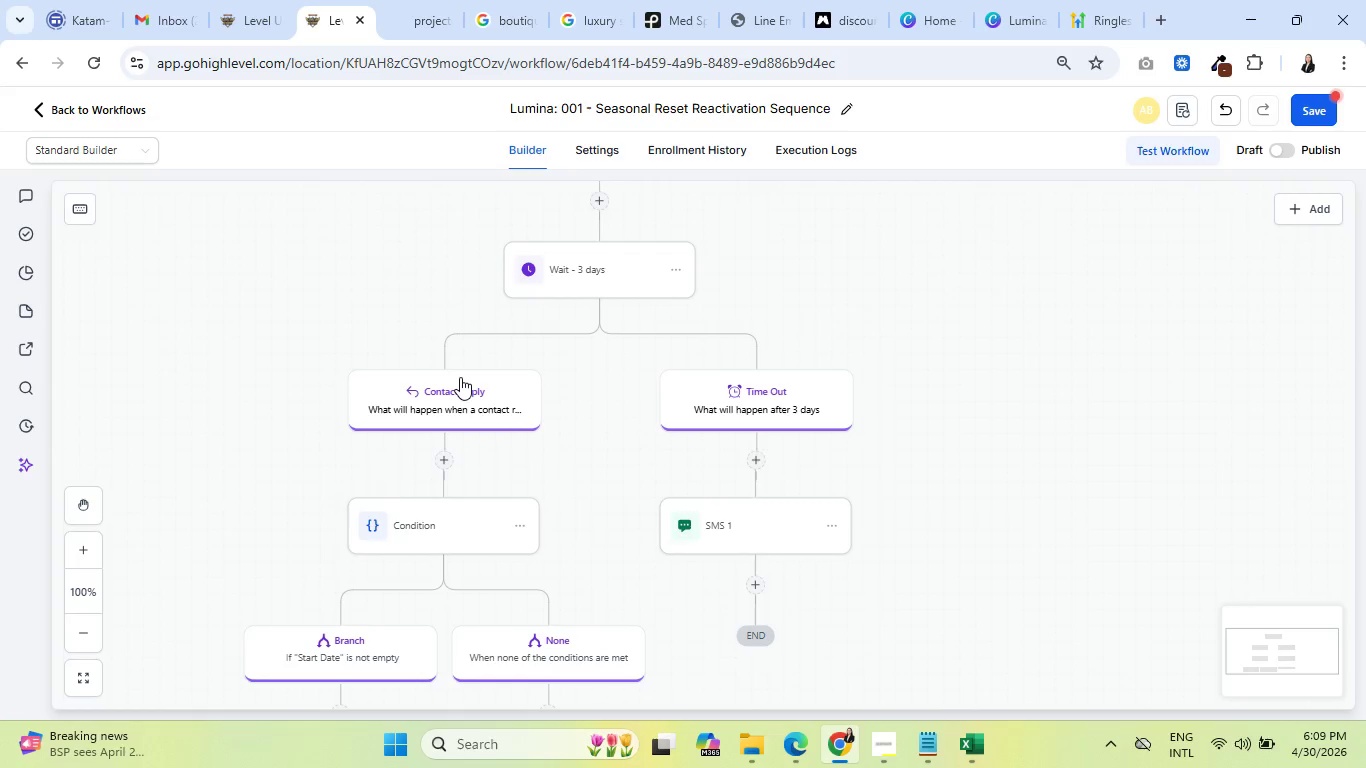 
scroll: coordinate [468, 373], scroll_direction: up, amount: 6.0
 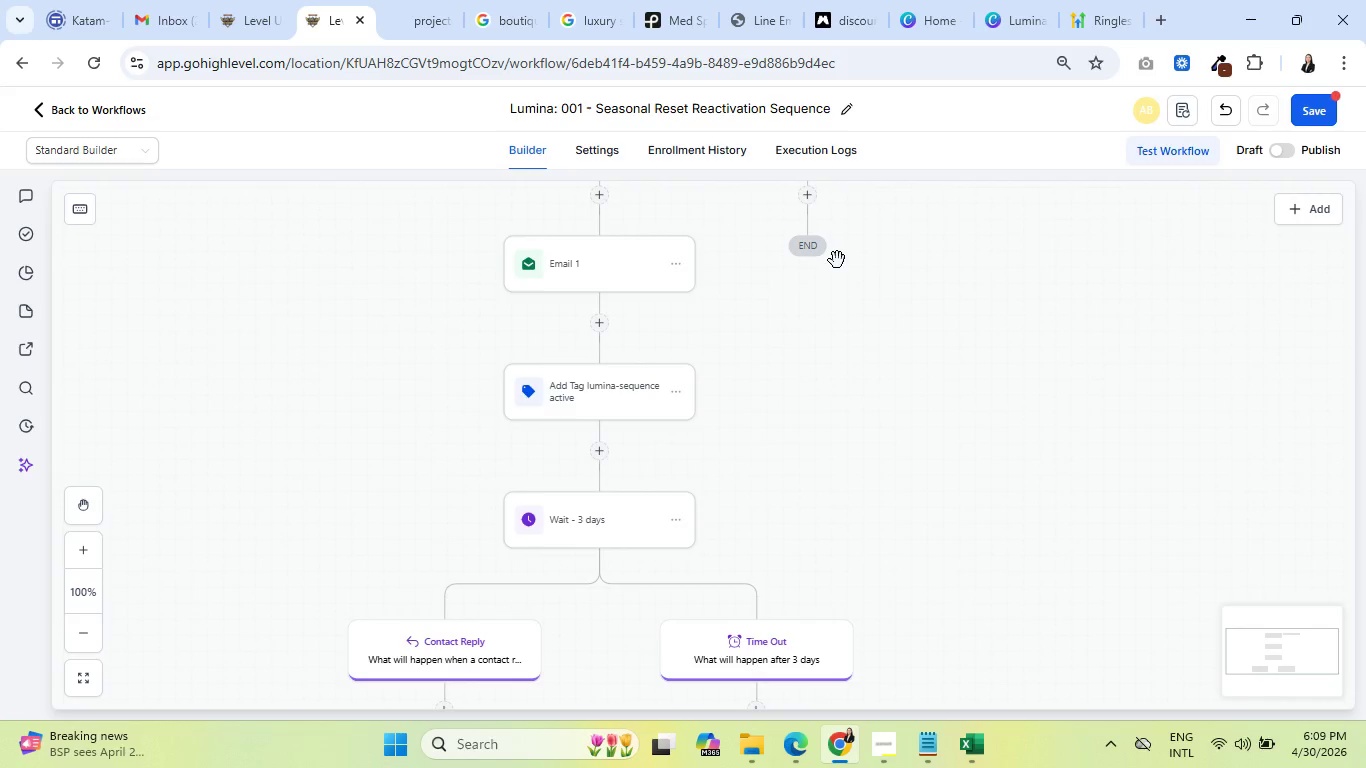 
left_click([807, 288])
 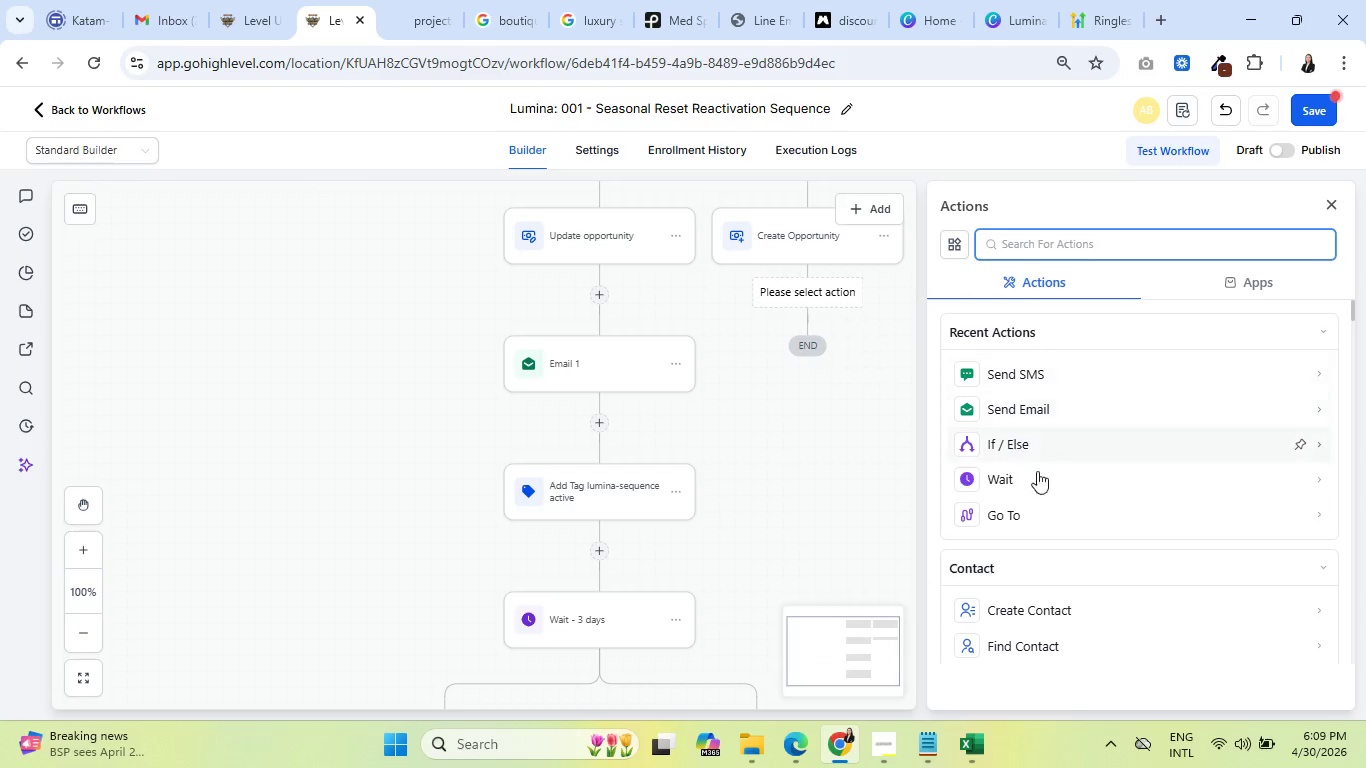 
scroll: coordinate [837, 260], scroll_direction: up, amount: 2.0
 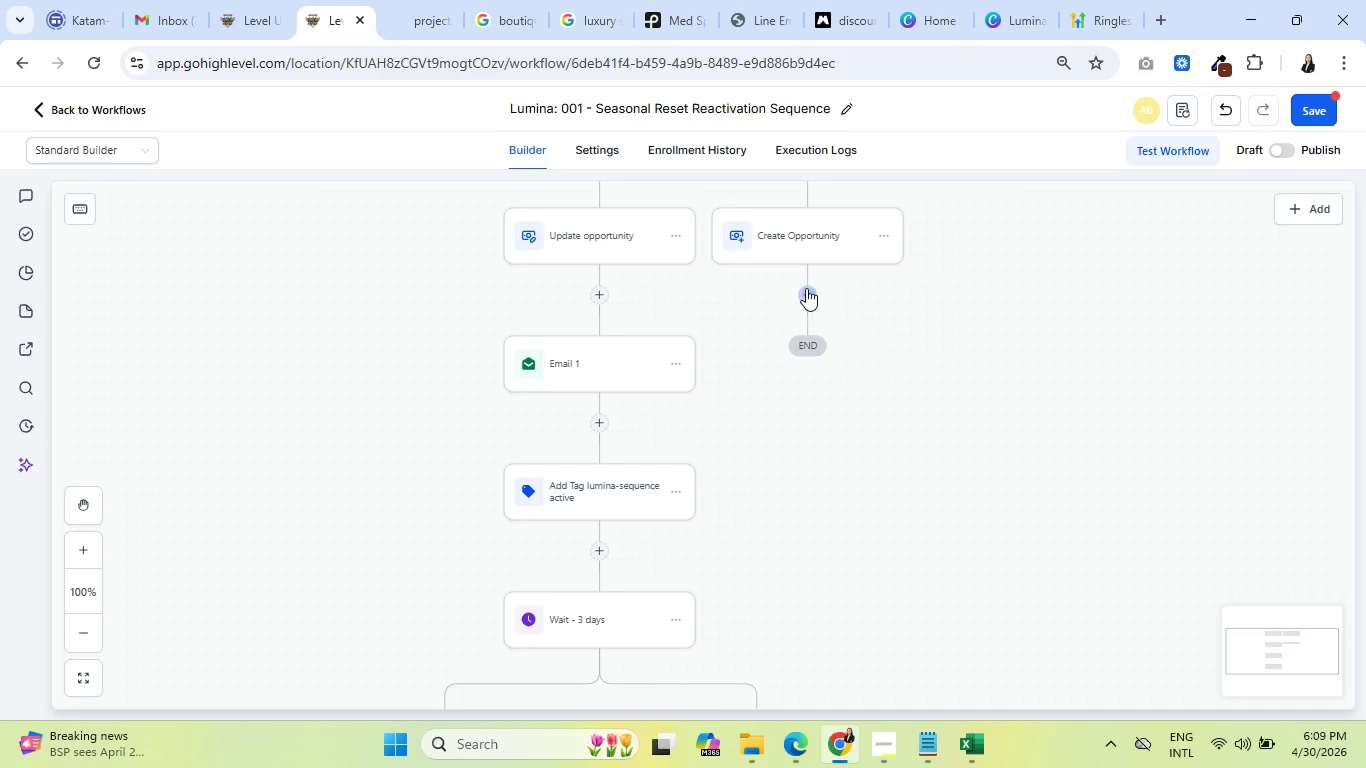 
left_click([1038, 507])